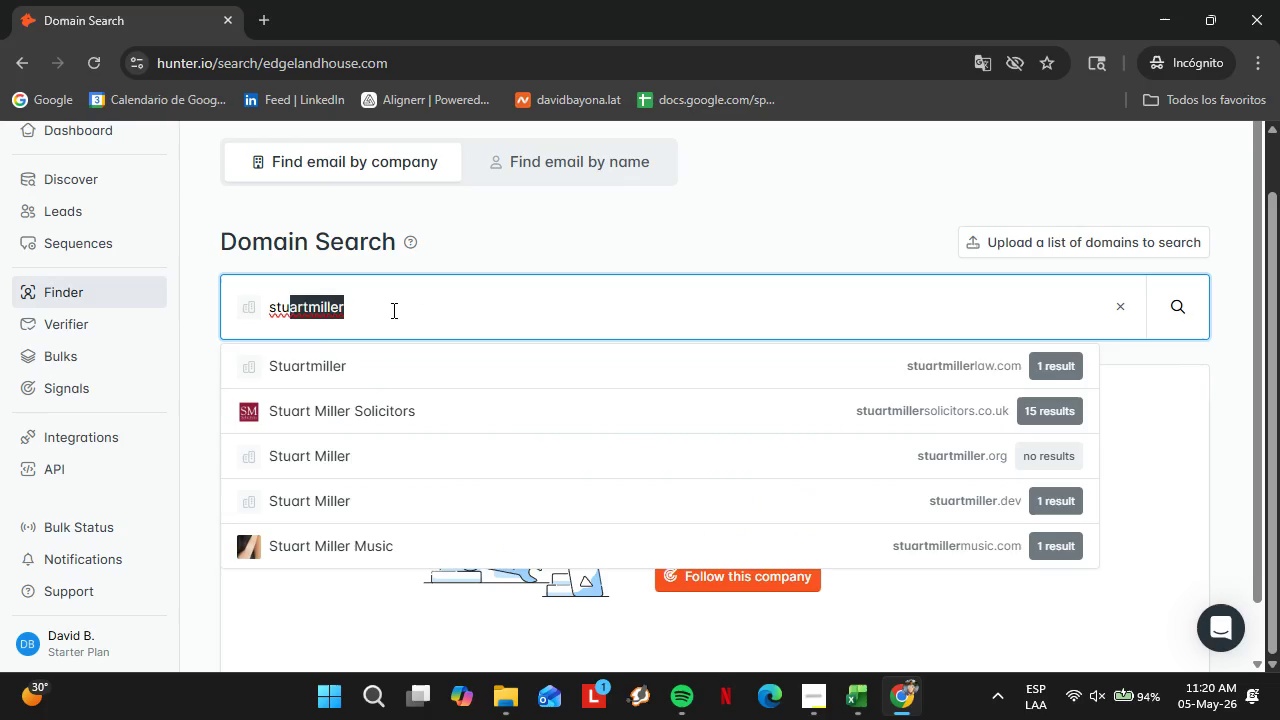 
double_click([392, 310])
 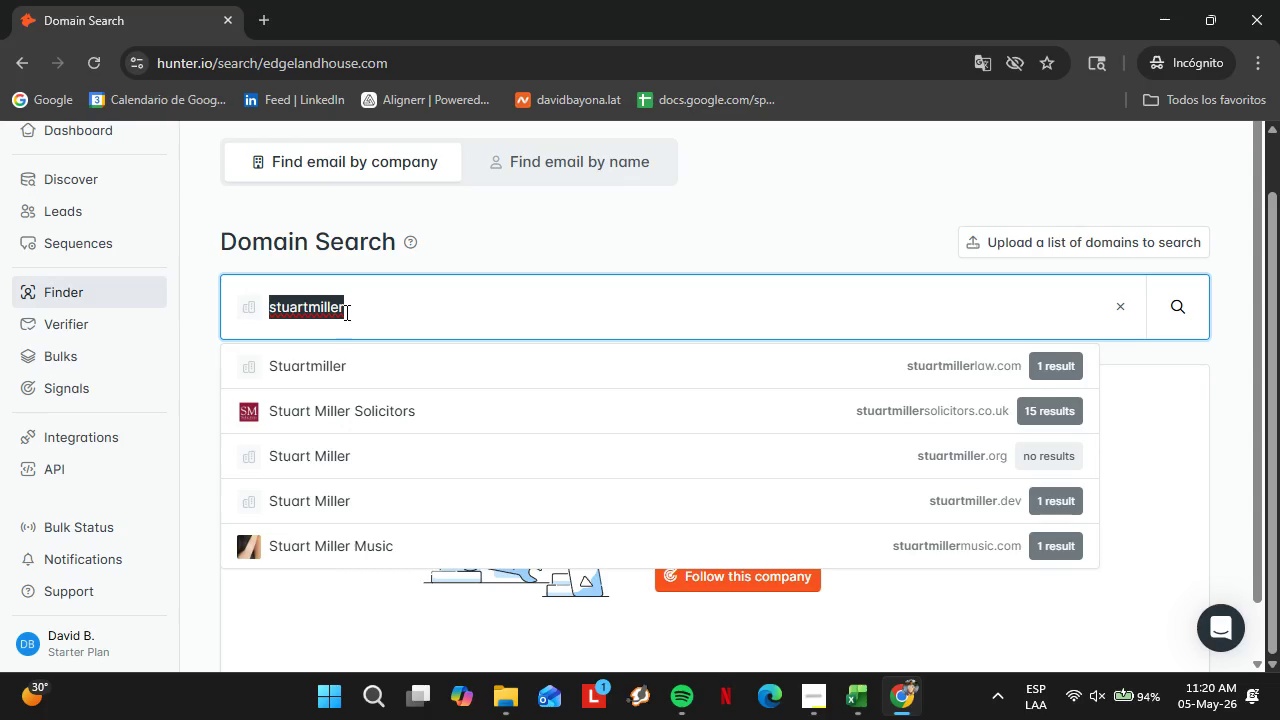 
double_click([351, 313])
 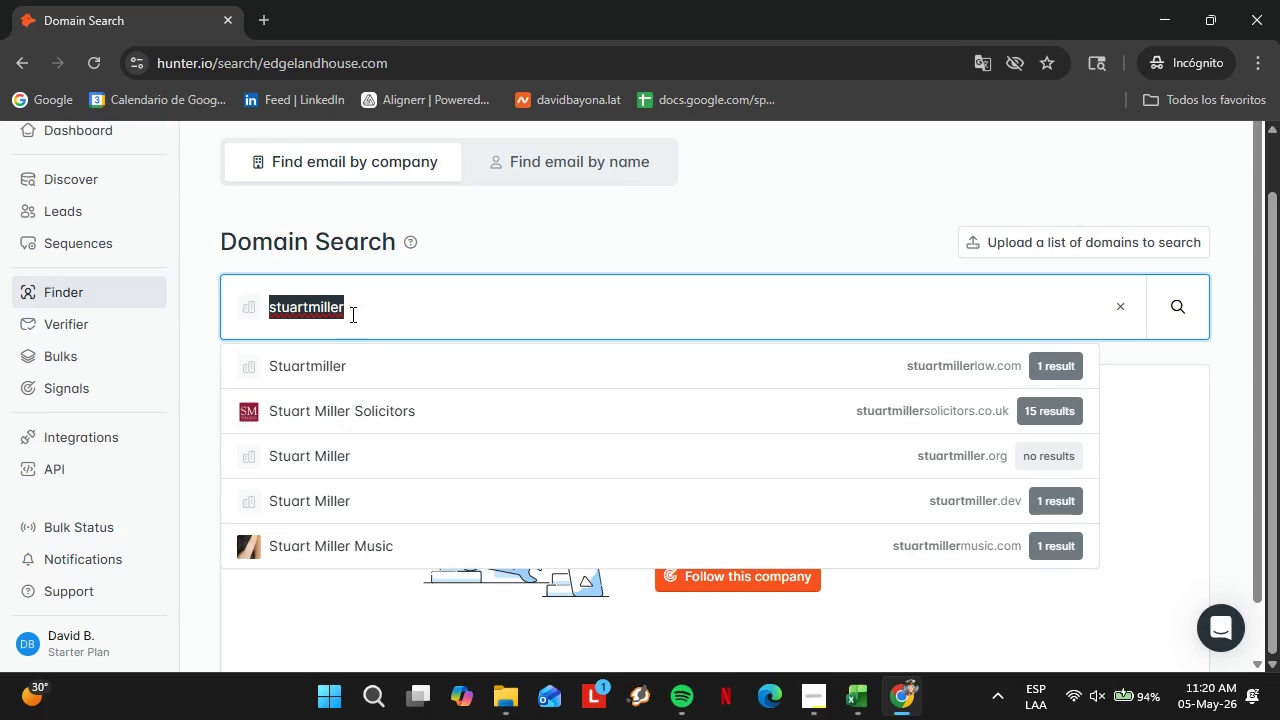 
triple_click([351, 314])
 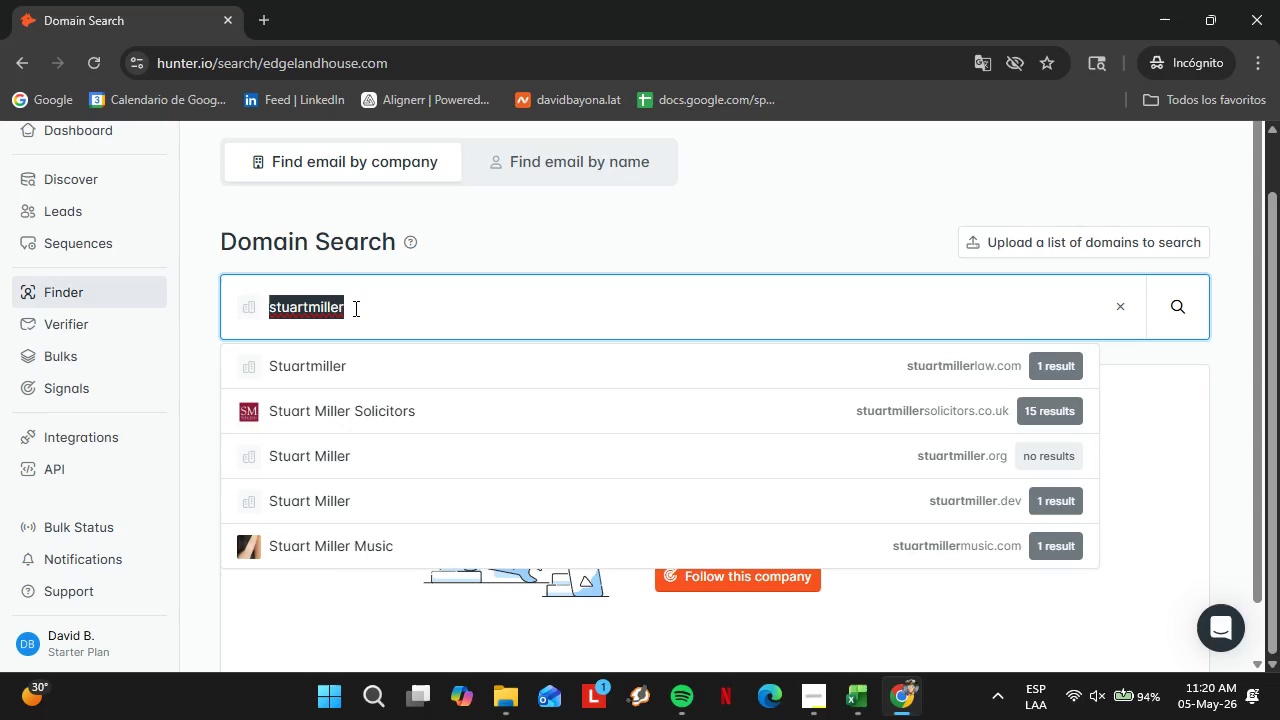 
triple_click([354, 308])
 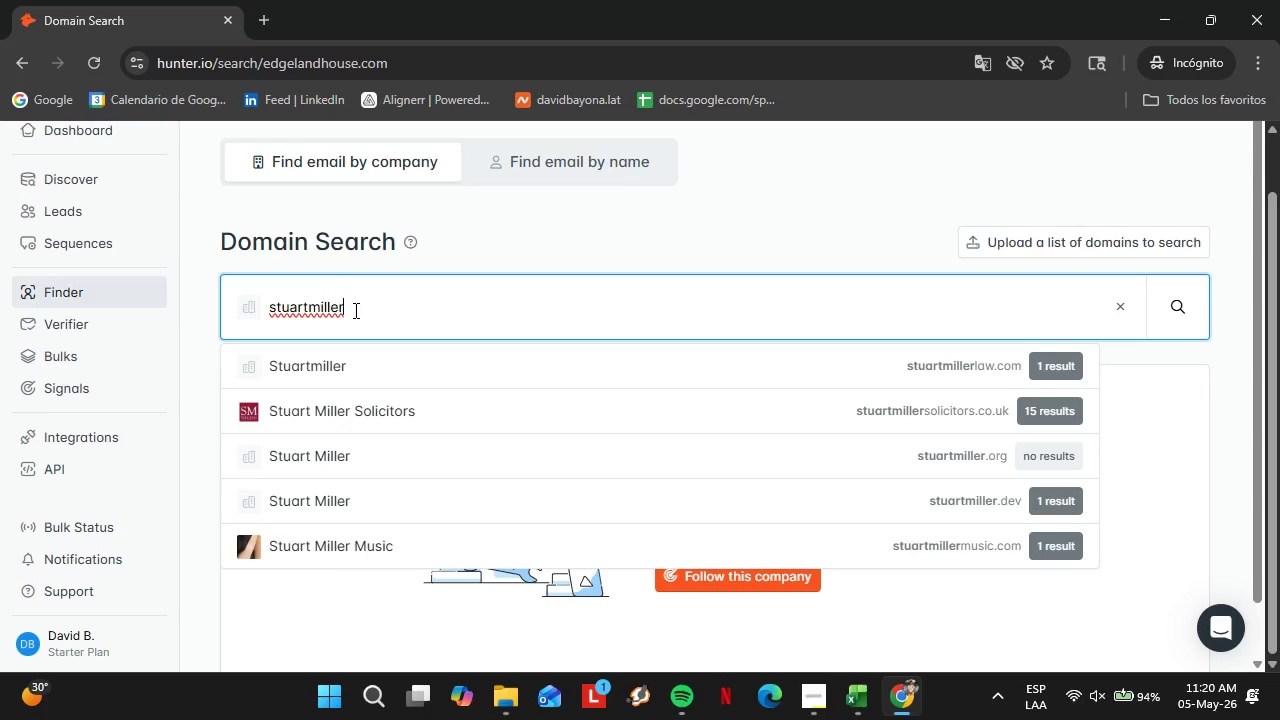 
type(architects.com)
 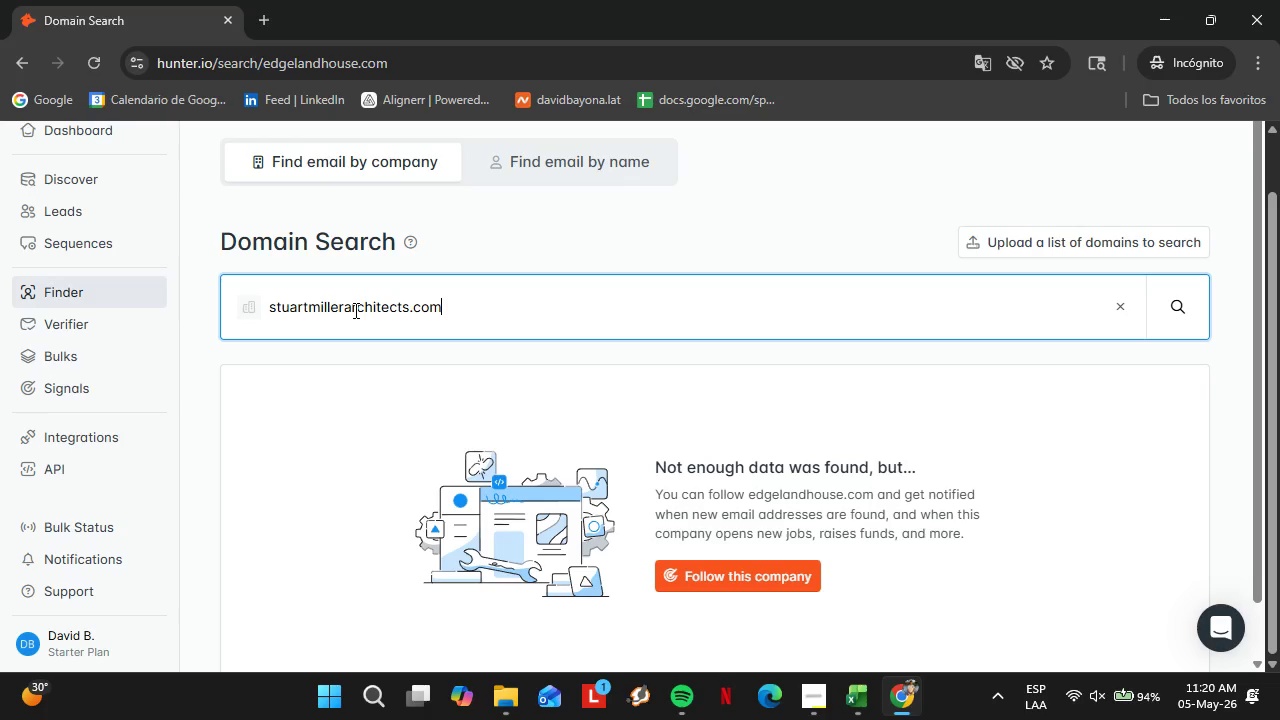 
key(Enter)
 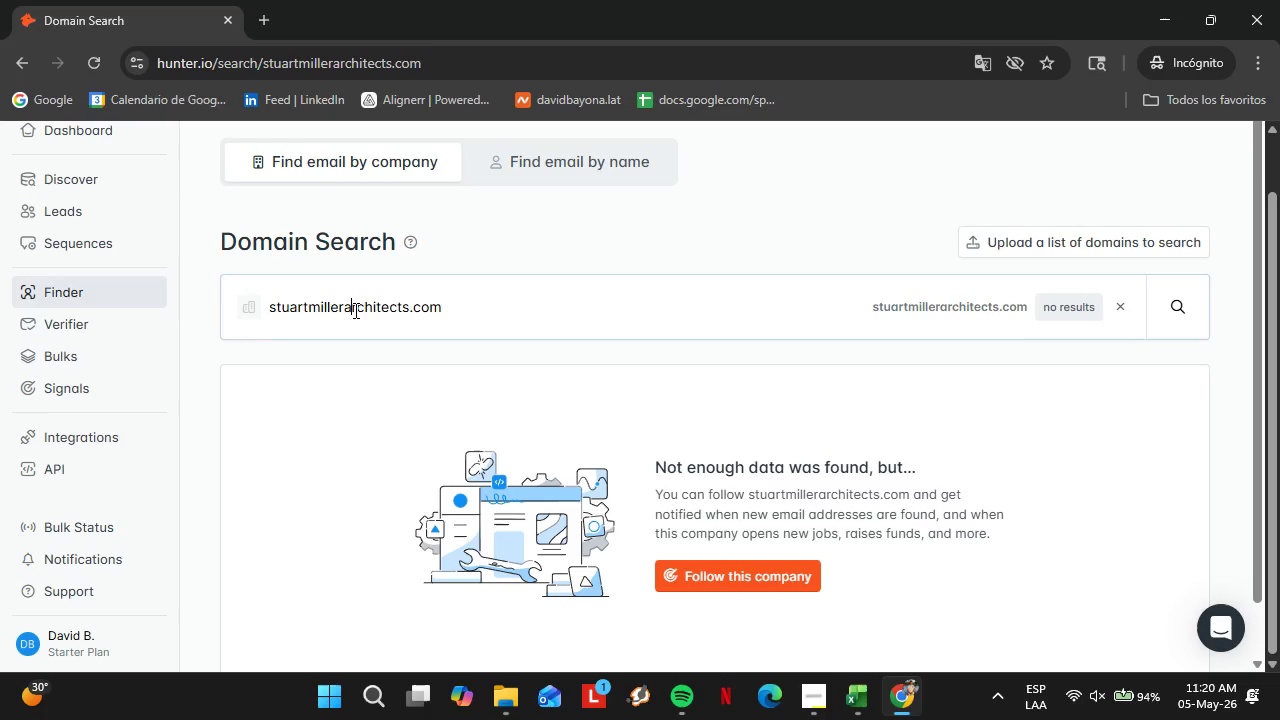 
double_click([354, 310])
 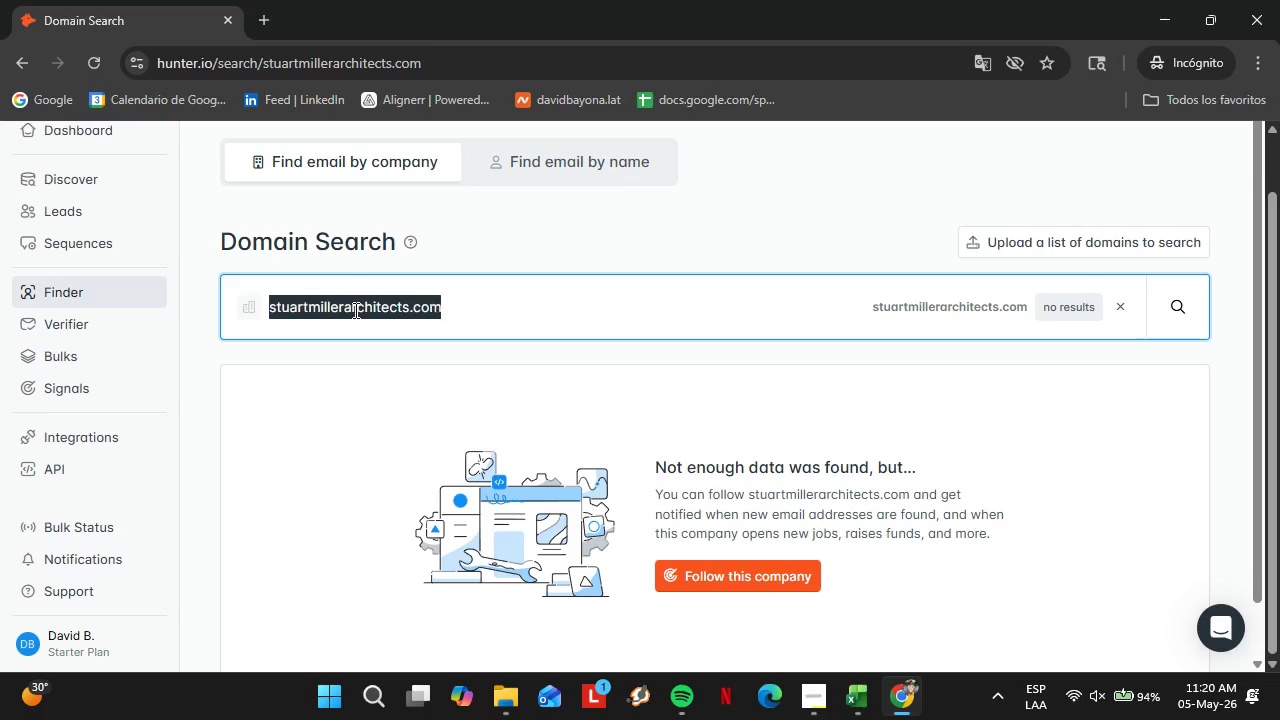 
triple_click([354, 310])
 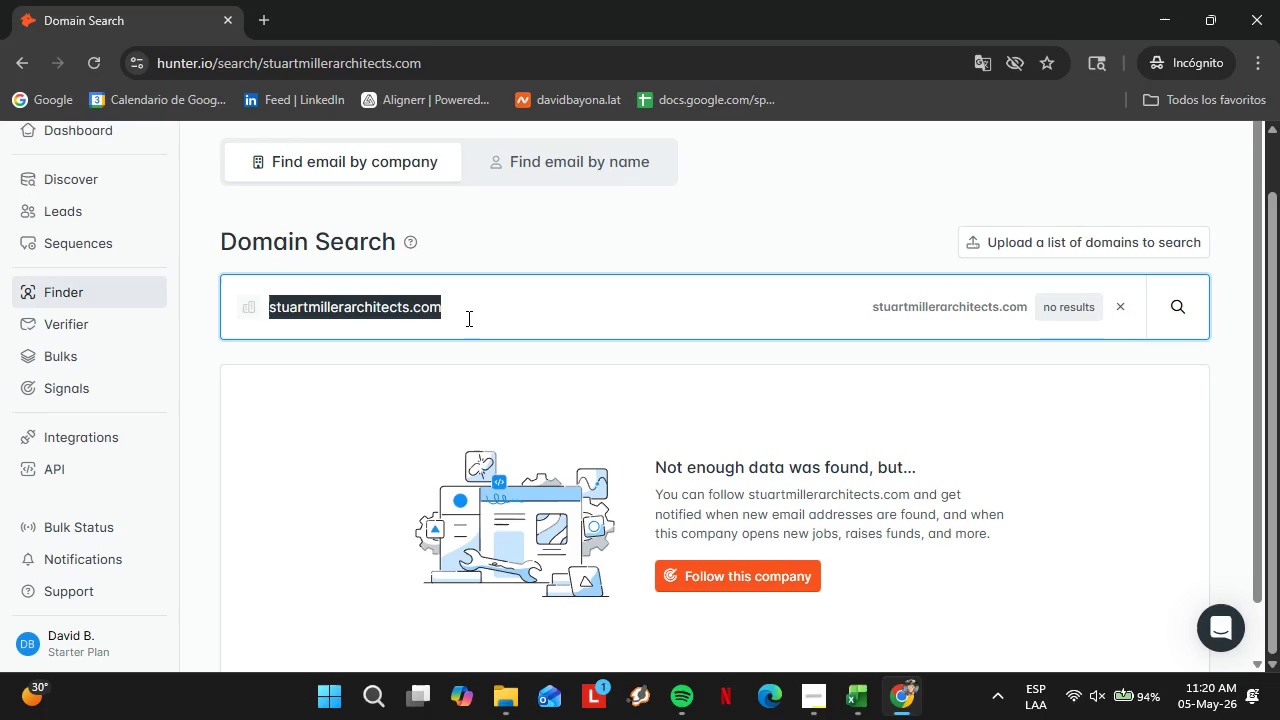 
wait(5.7)
 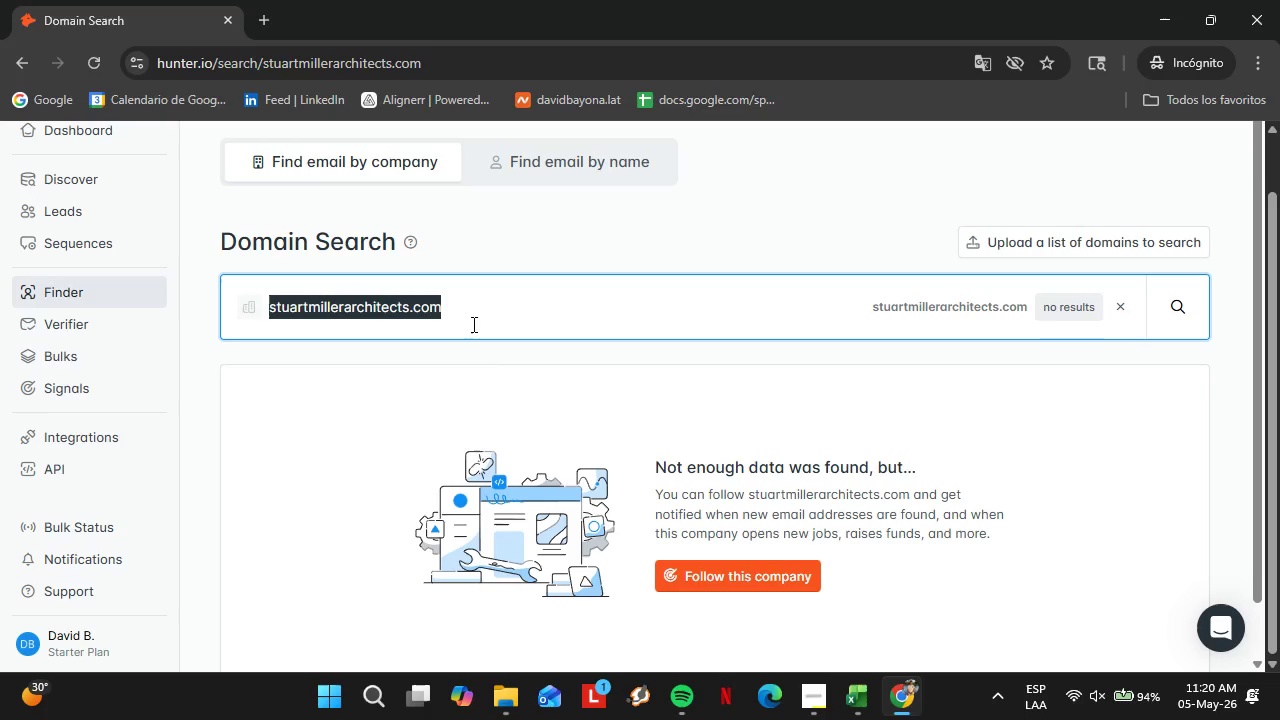 
type(bradley)
 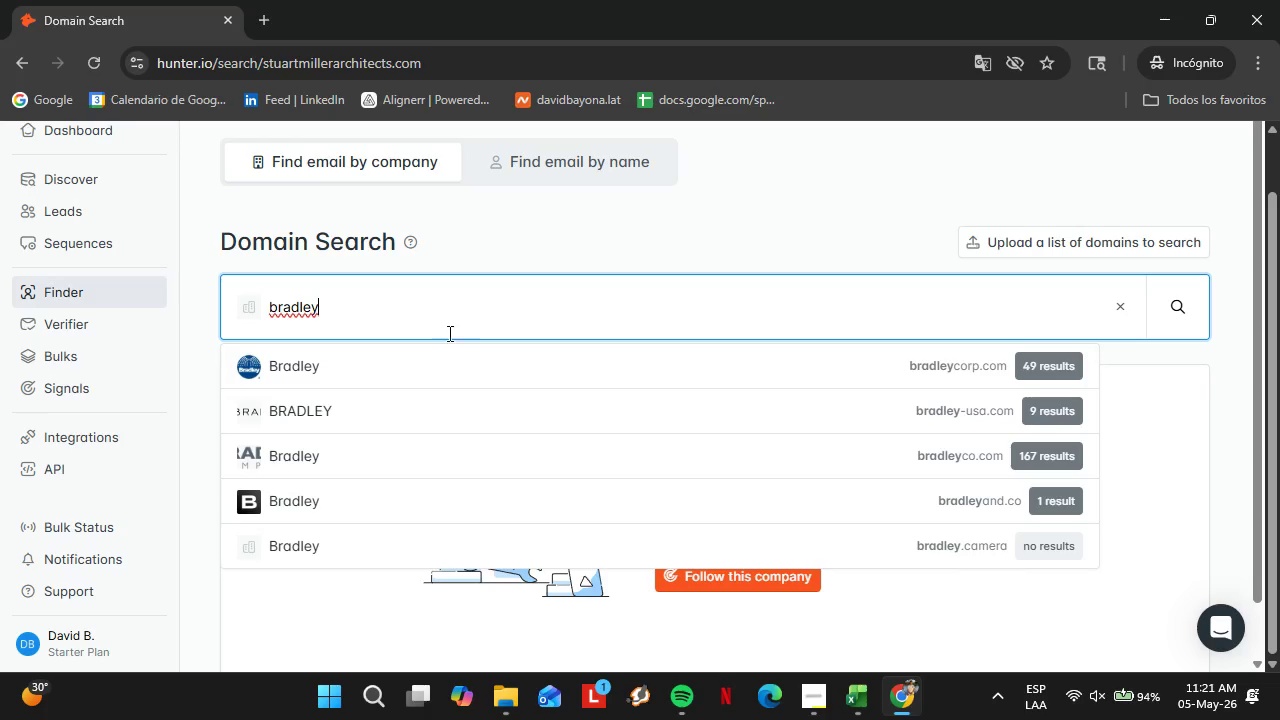 
type(van)
 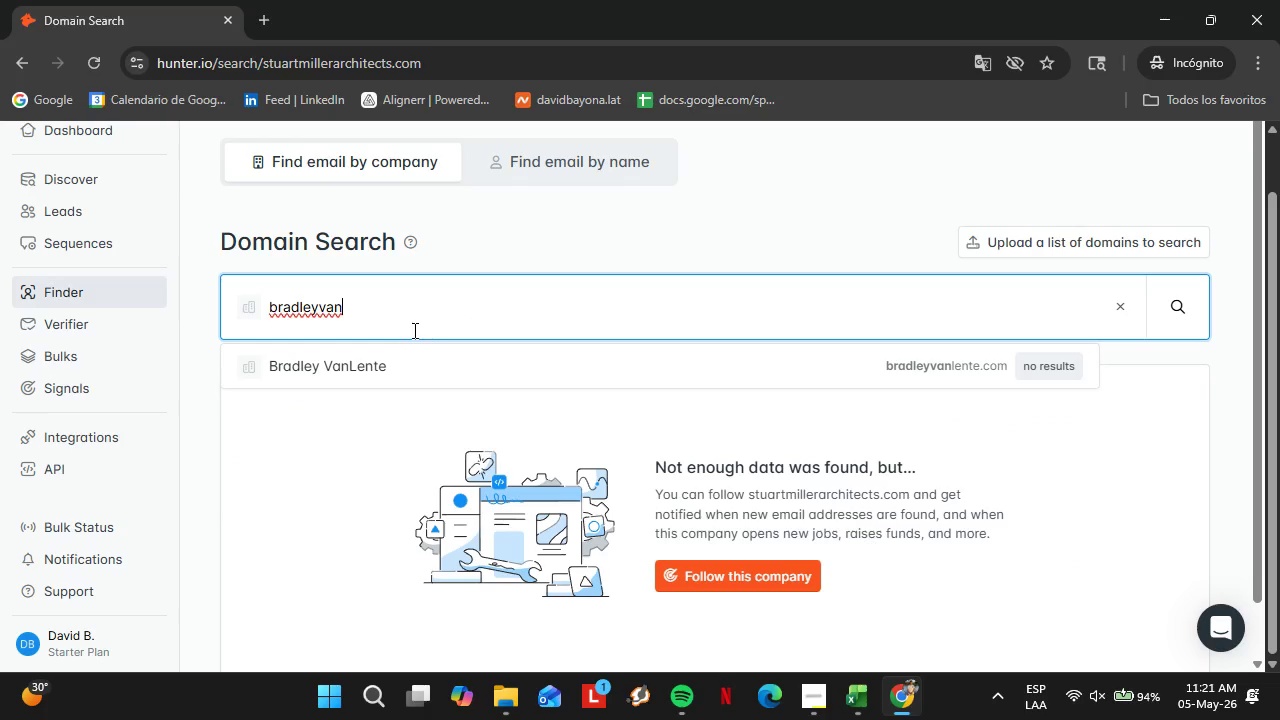 
wait(5.8)
 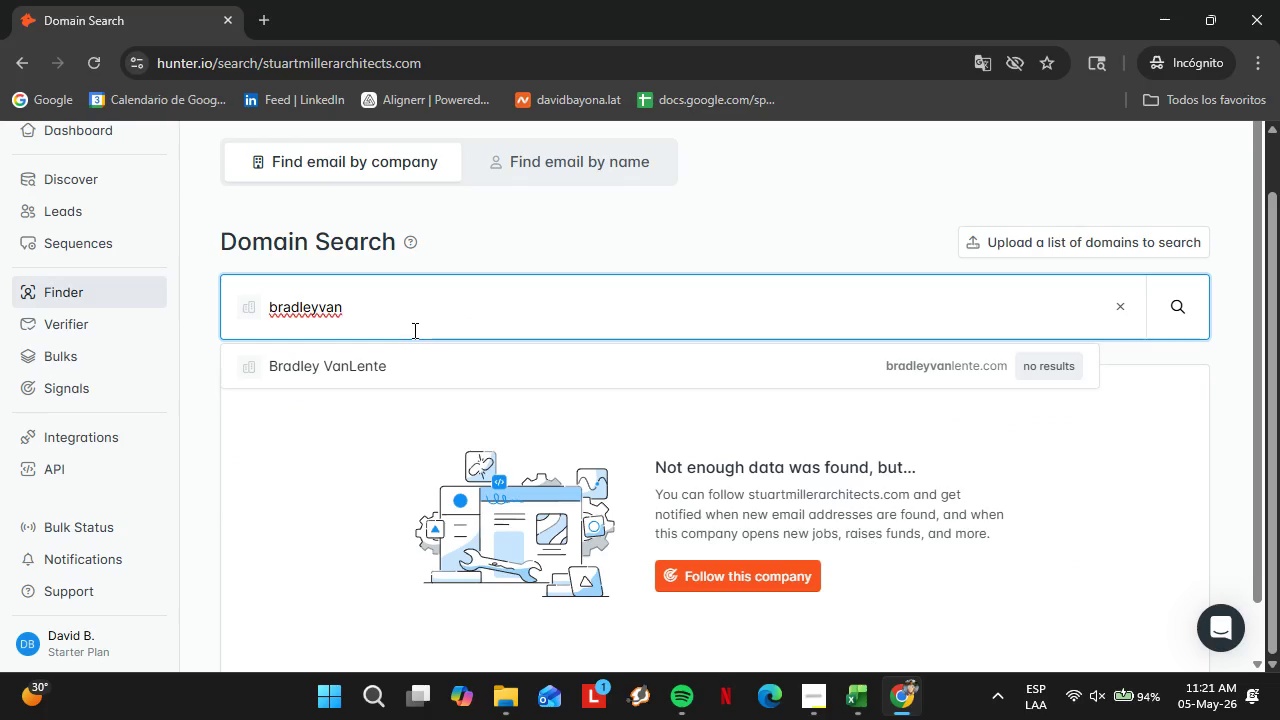 
type(fossen.ci)
key(Backspace)
type(om)
 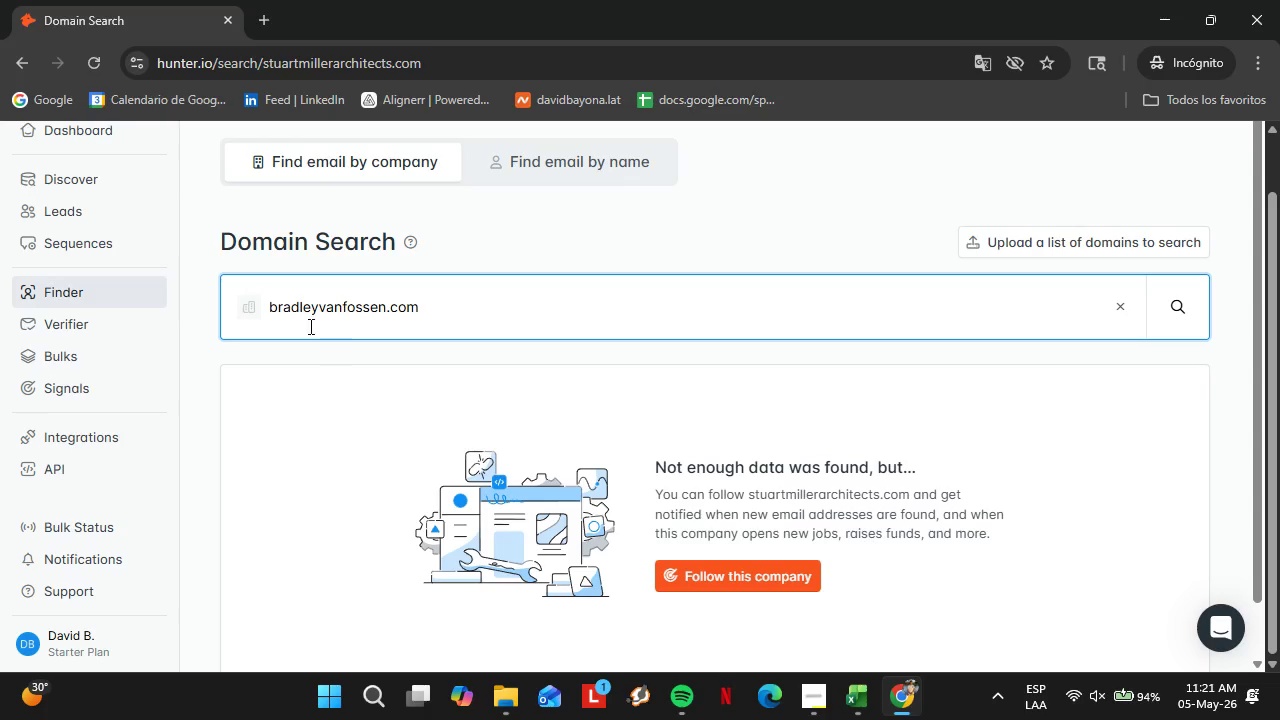 
double_click([287, 312])
 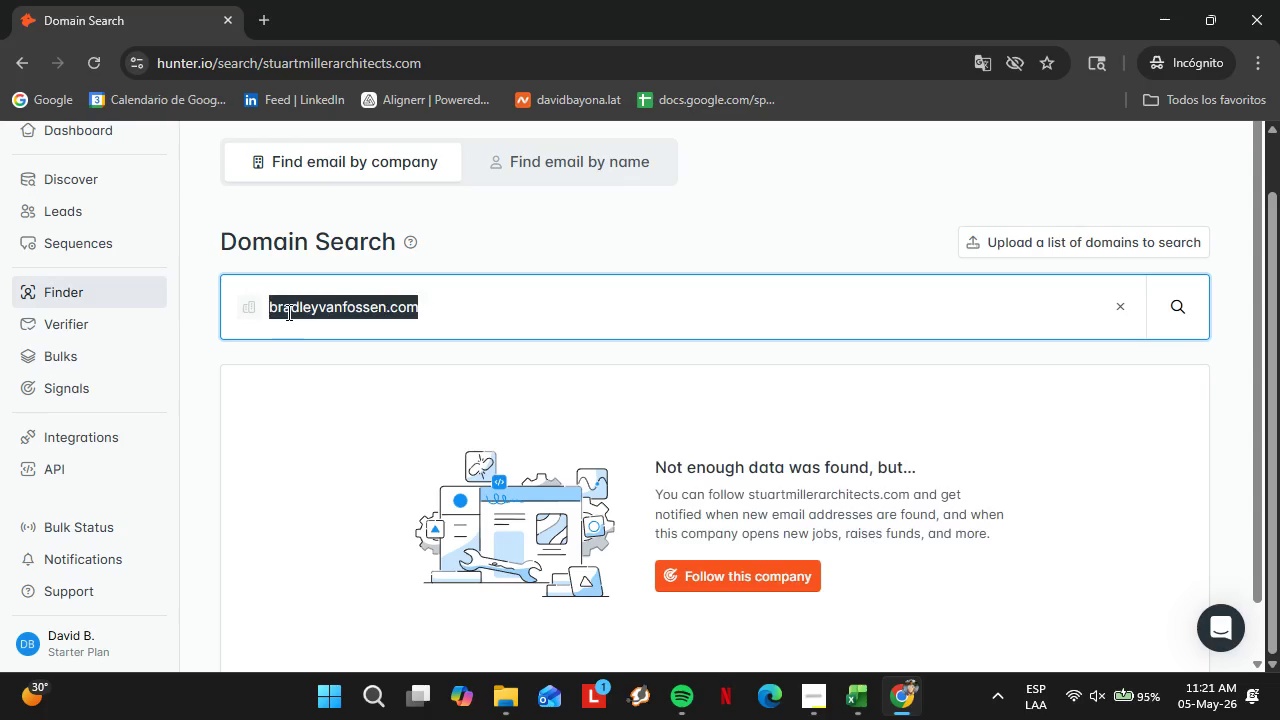 
triple_click([287, 312])
 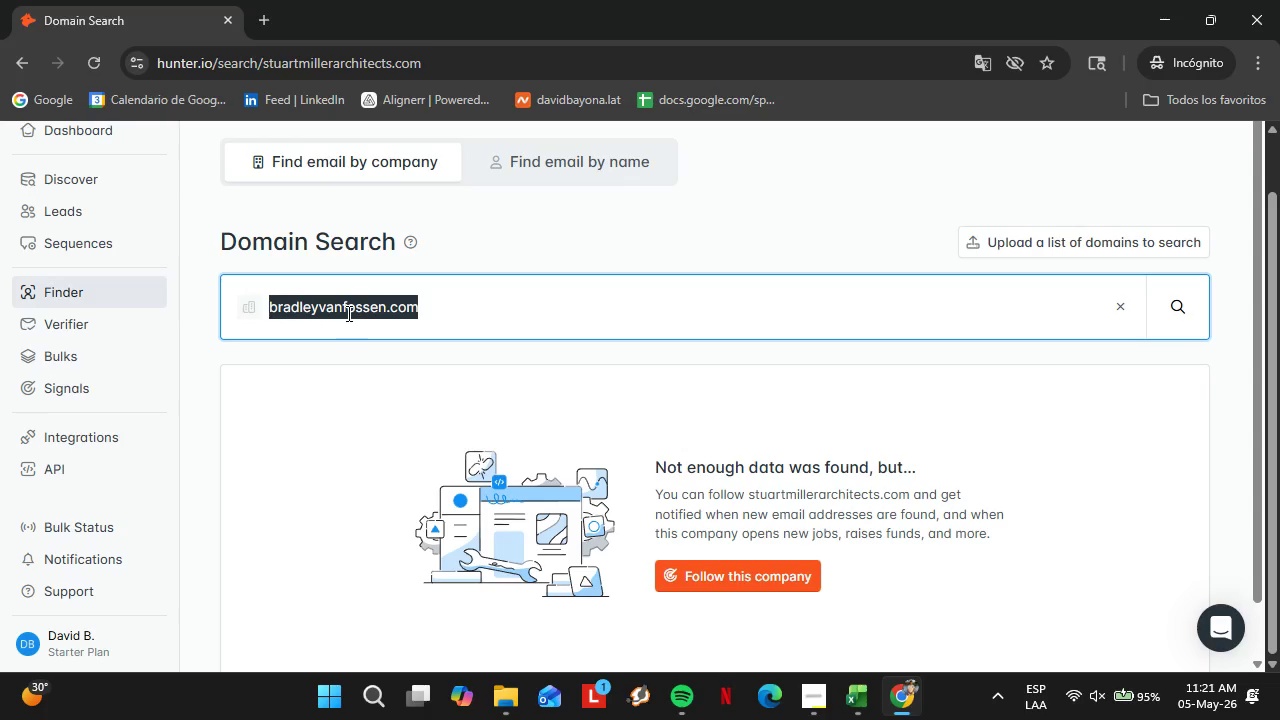 
type(studiotack)
 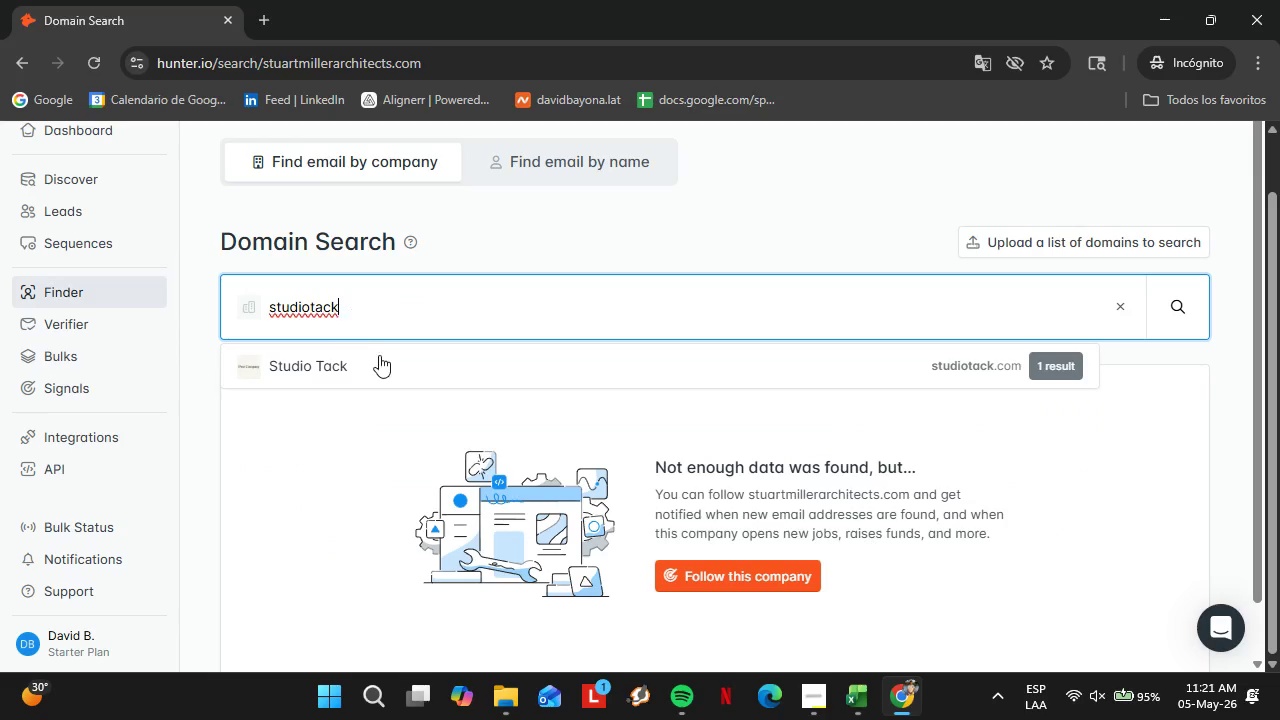 
left_click([381, 361])
 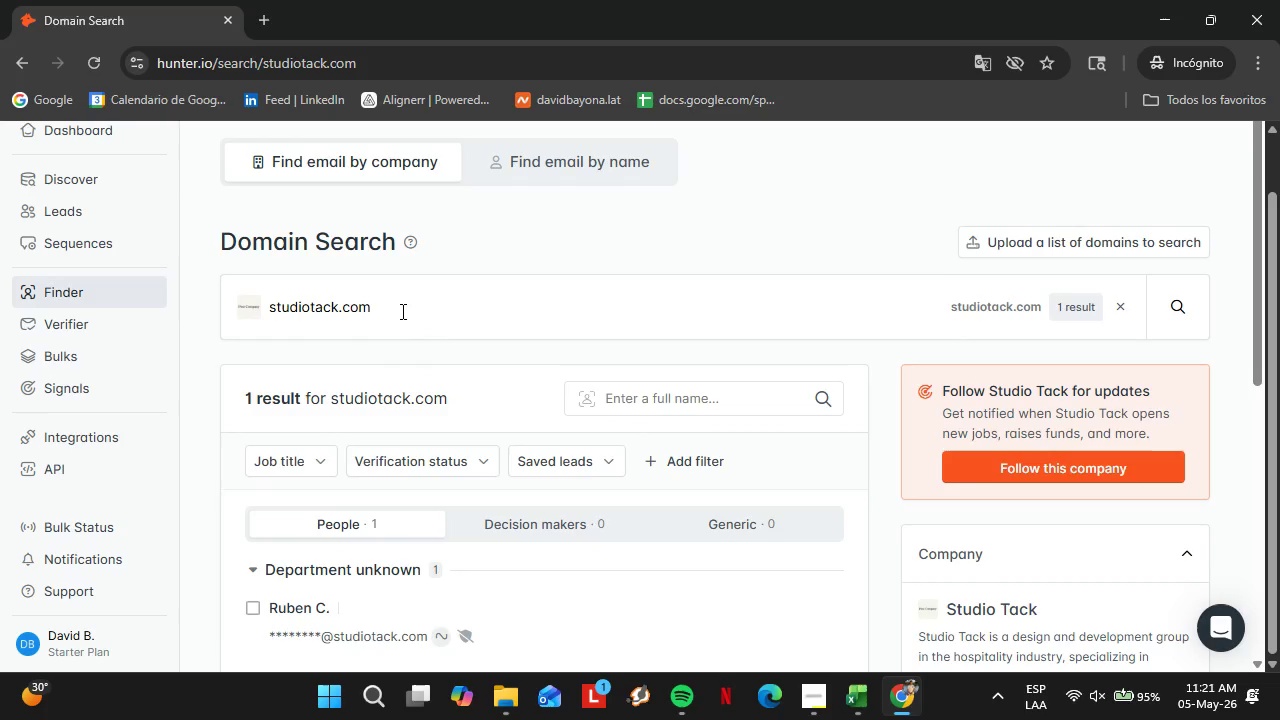 
double_click([401, 311])
 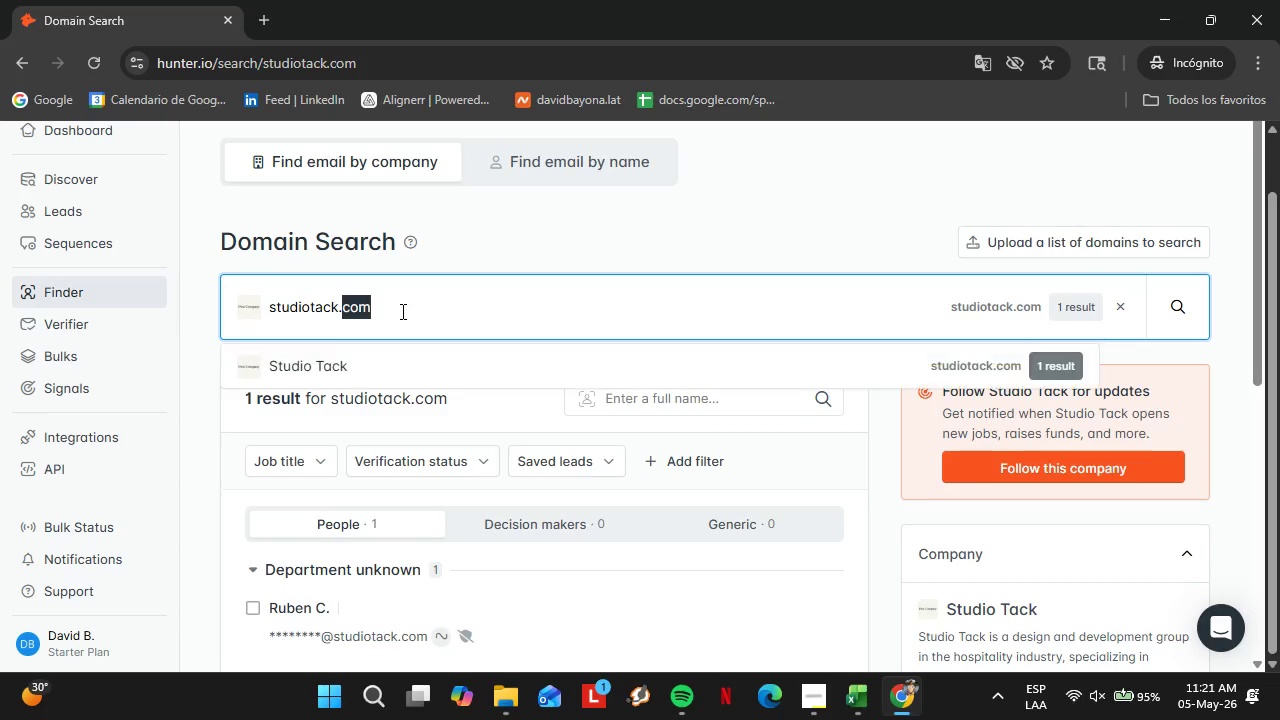 
triple_click([401, 311])
 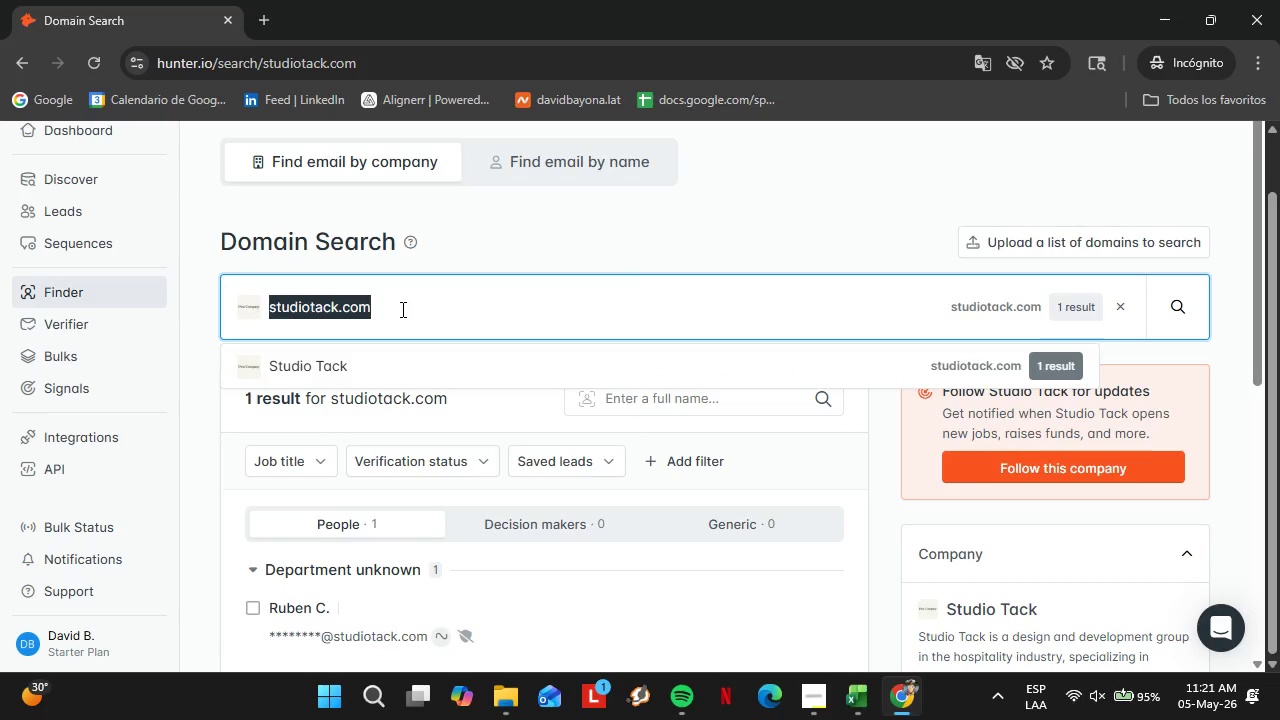 
type(marmol-radziner)
 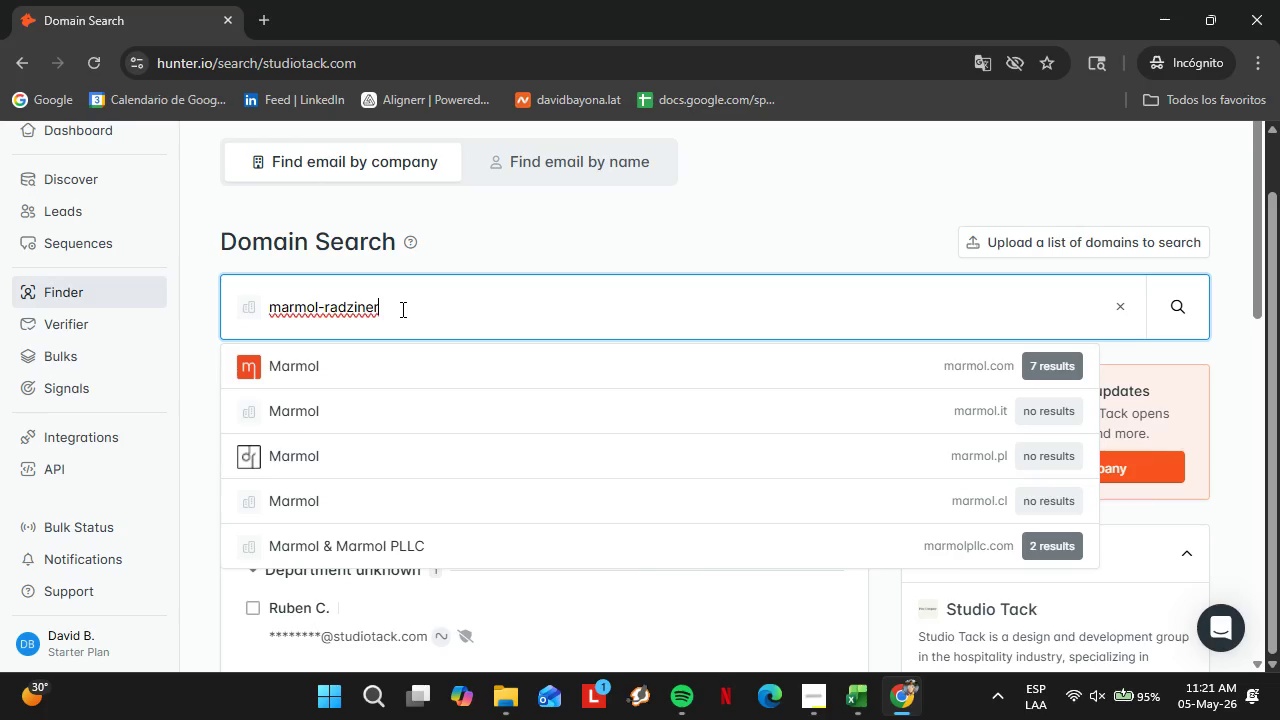 
type(.com)
 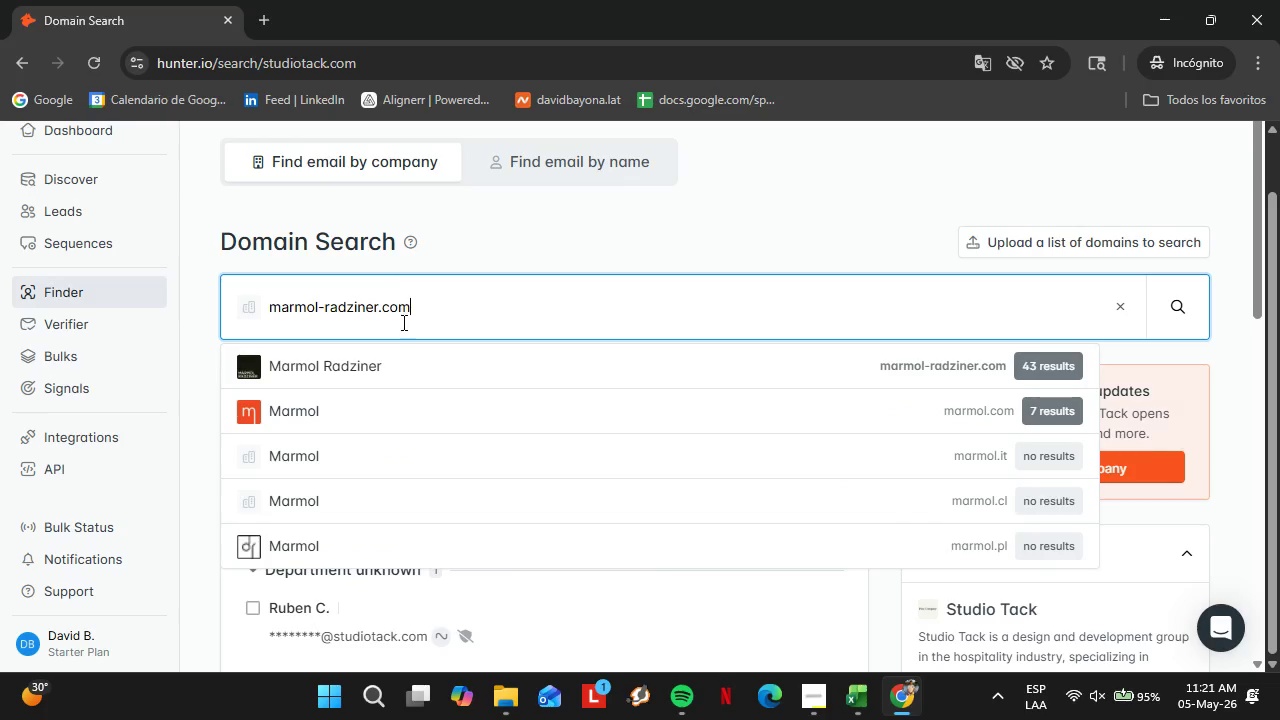 
left_click([400, 353])
 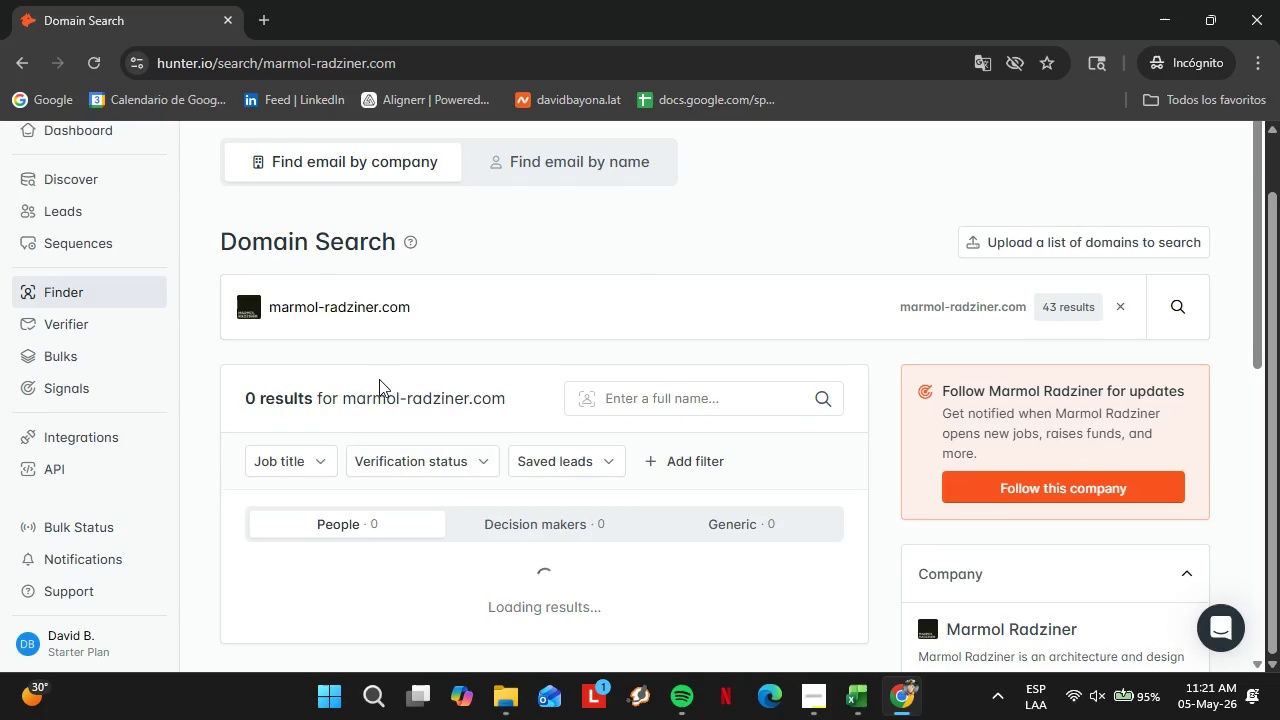 
scroll: coordinate [380, 372], scroll_direction: down, amount: 3.0
 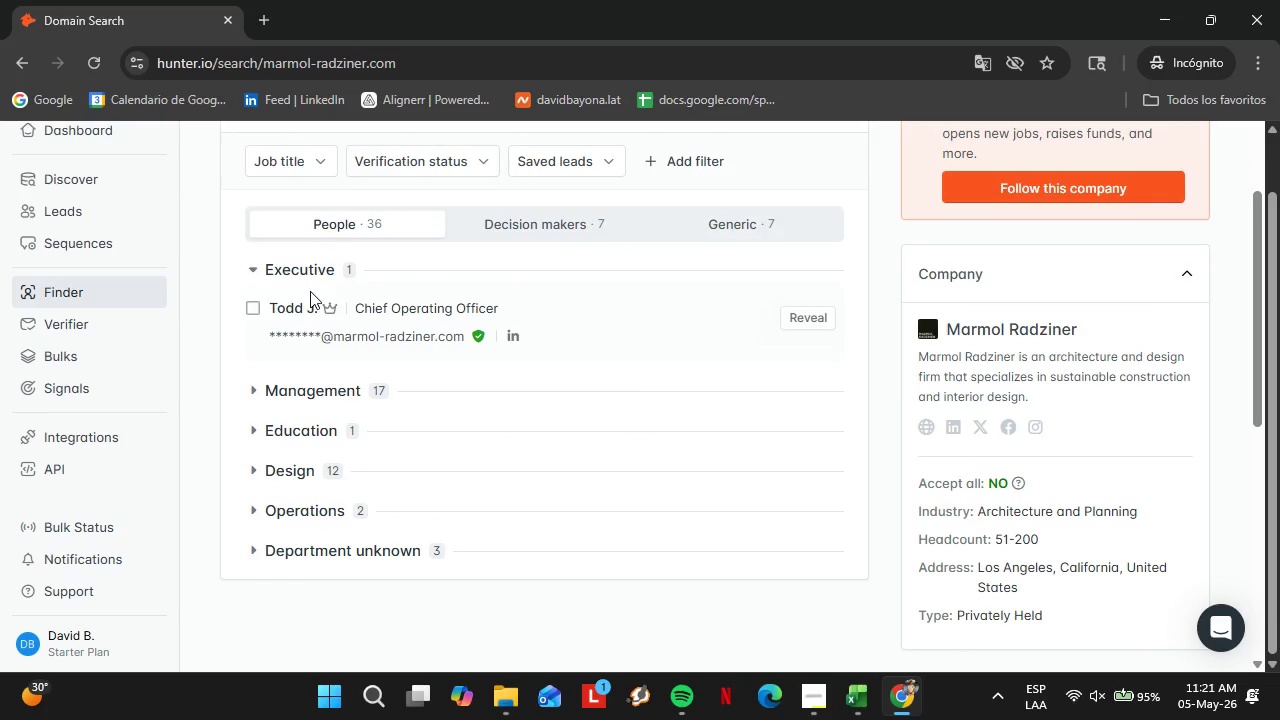 
left_click([312, 276])
 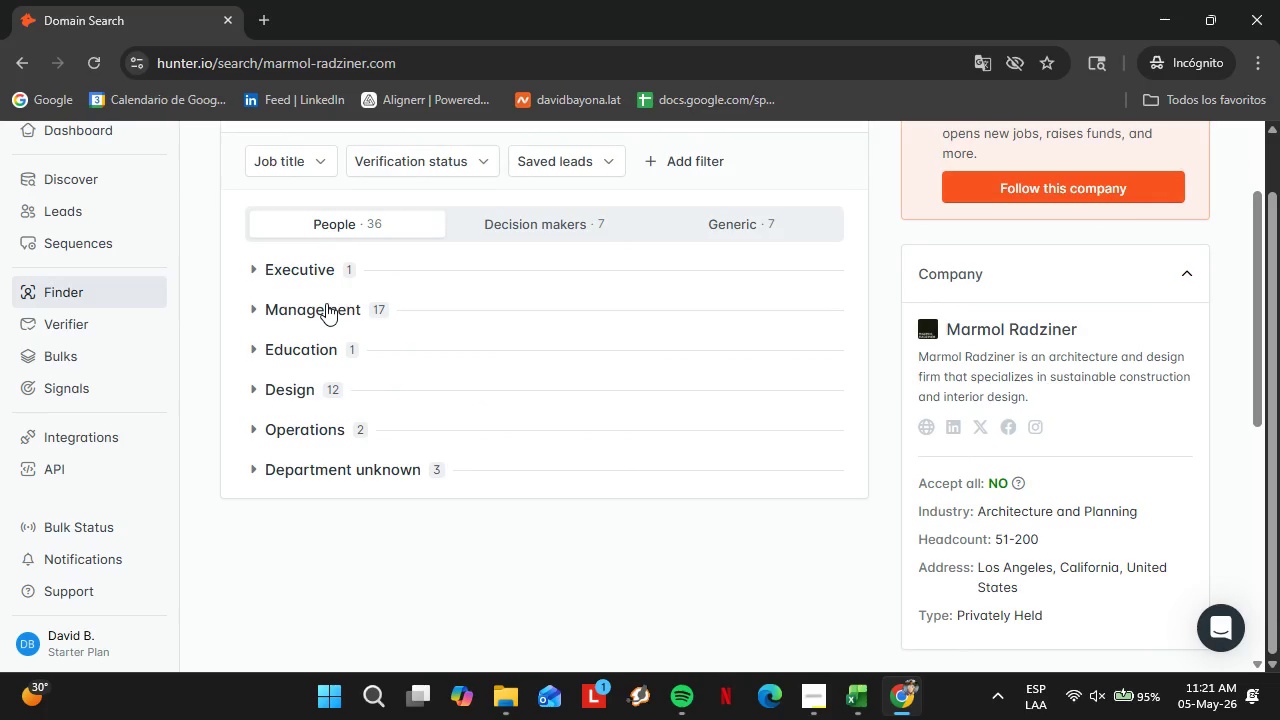 
scroll: coordinate [381, 309], scroll_direction: up, amount: 1.0
 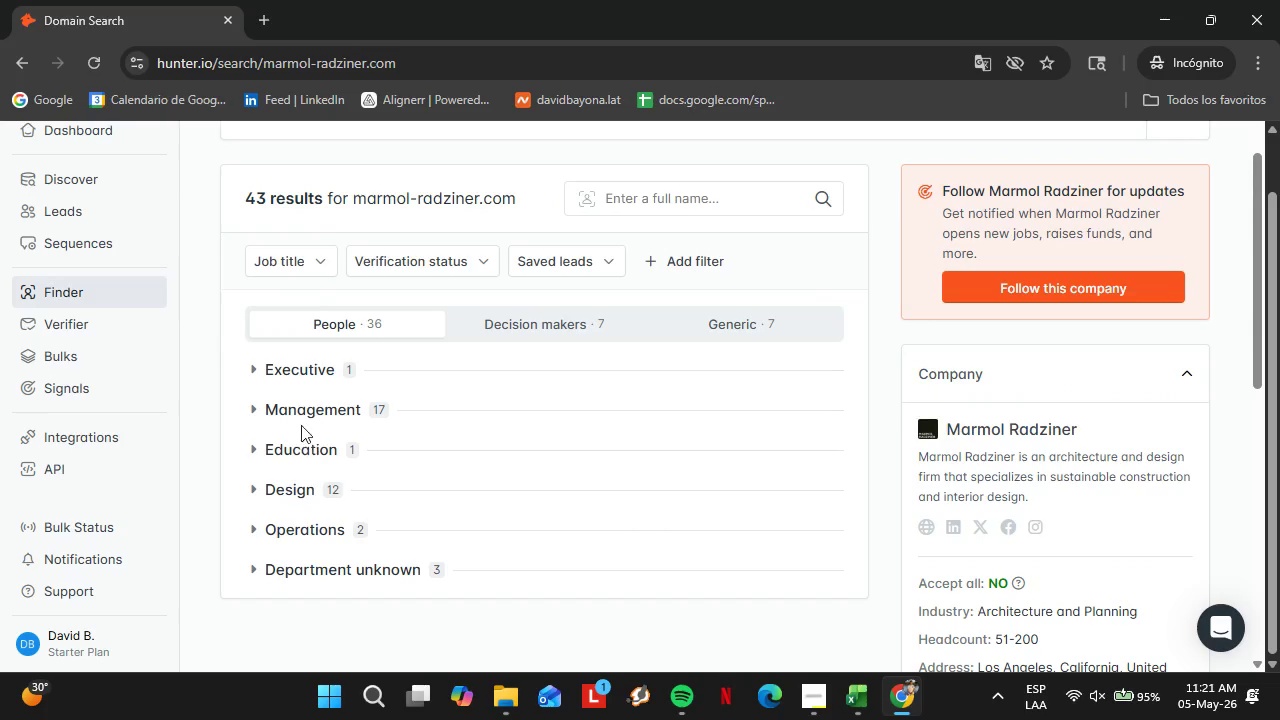 
left_click([303, 410])
 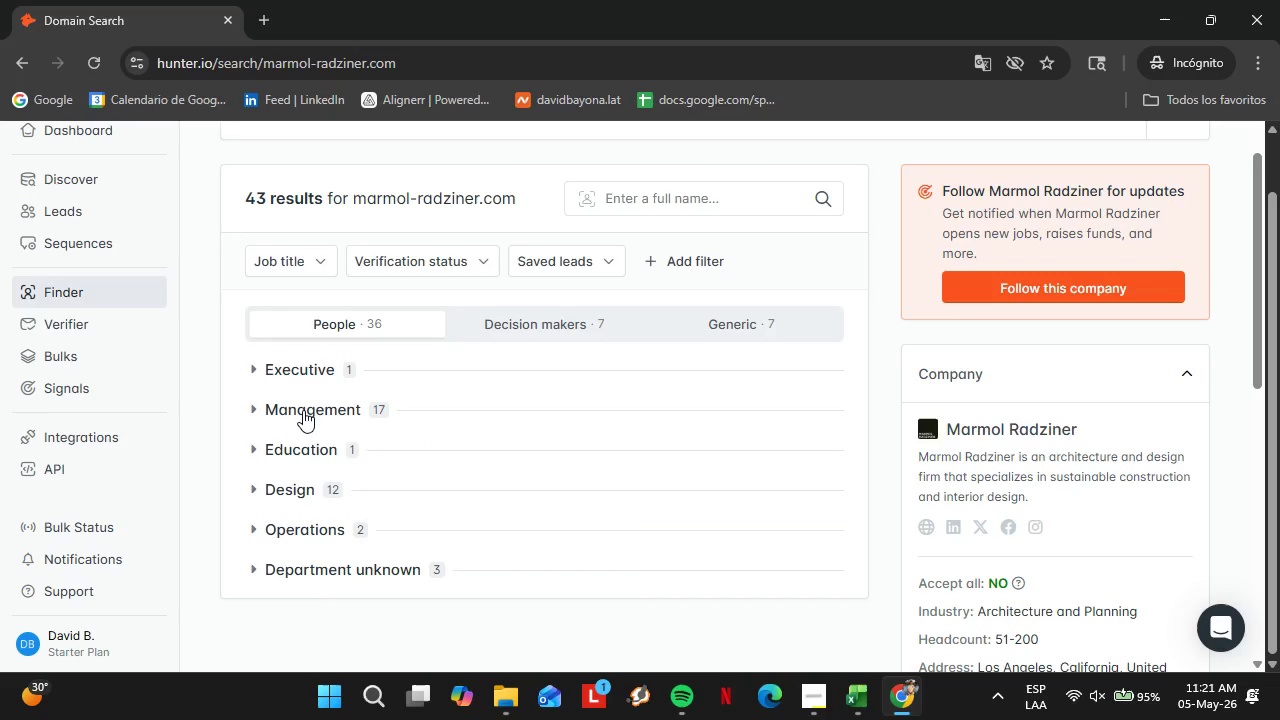 
double_click([303, 410])
 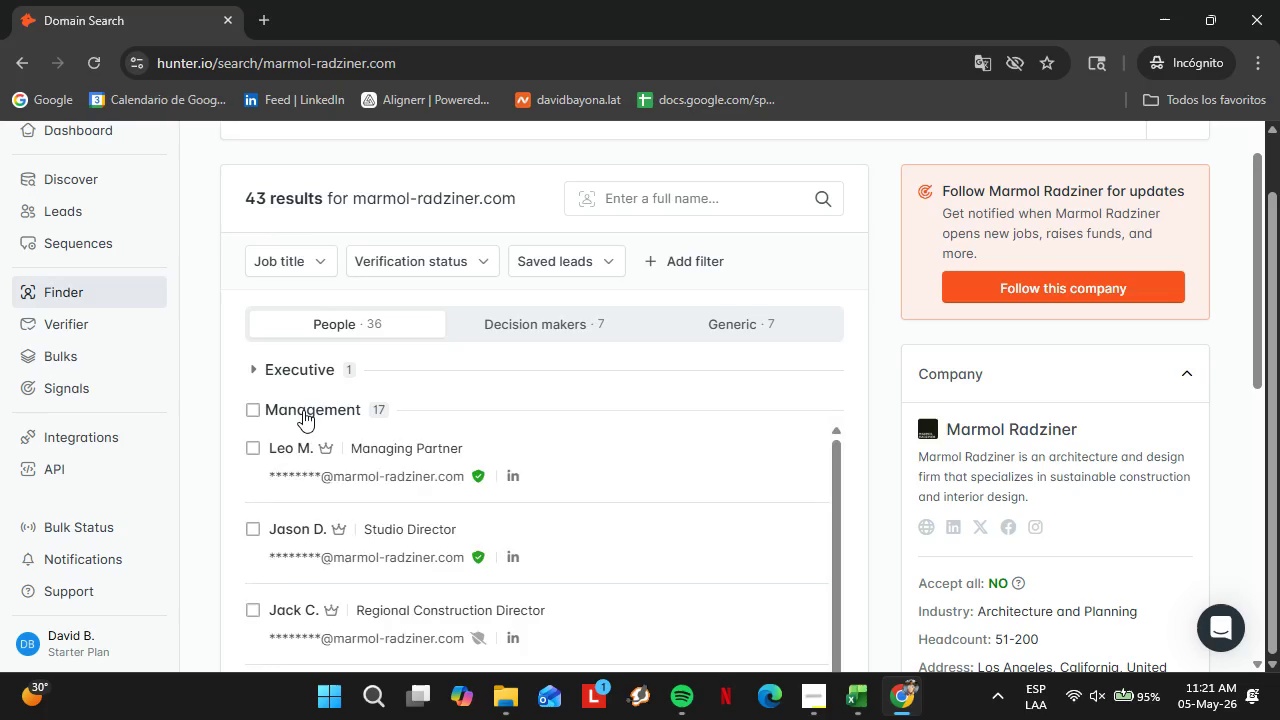 
triple_click([303, 410])
 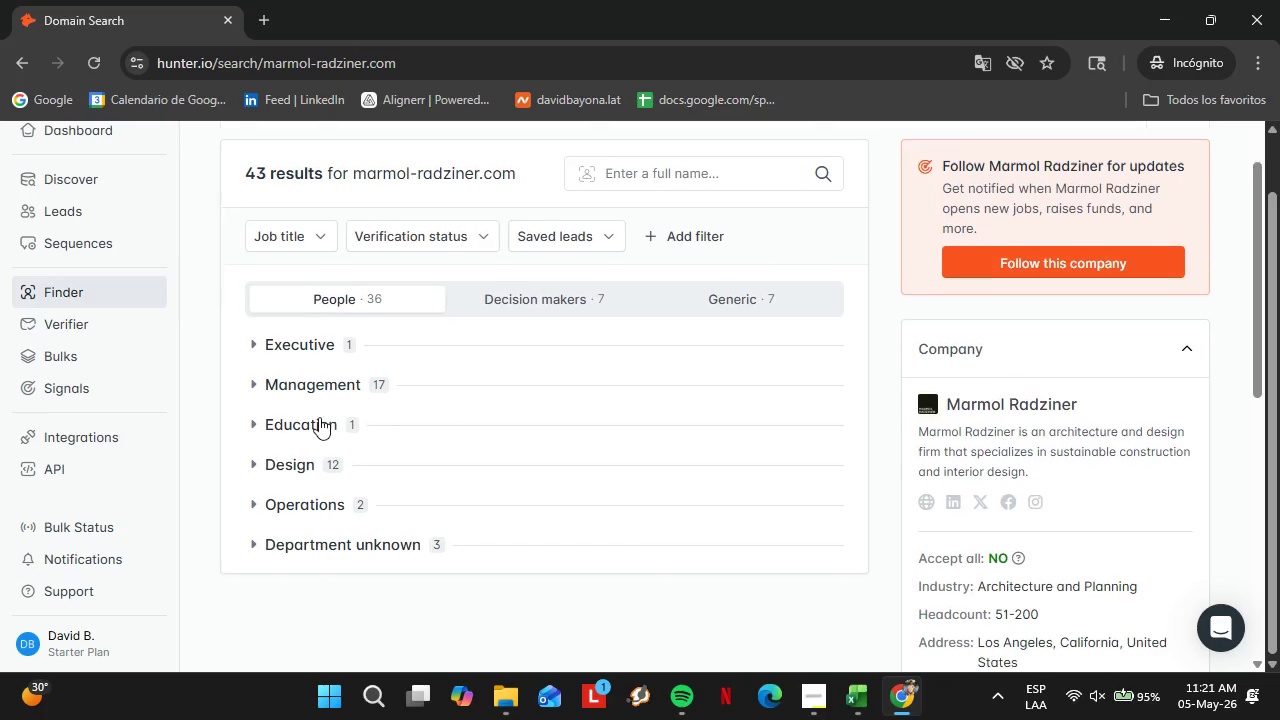 
scroll: coordinate [319, 417], scroll_direction: down, amount: 1.0
 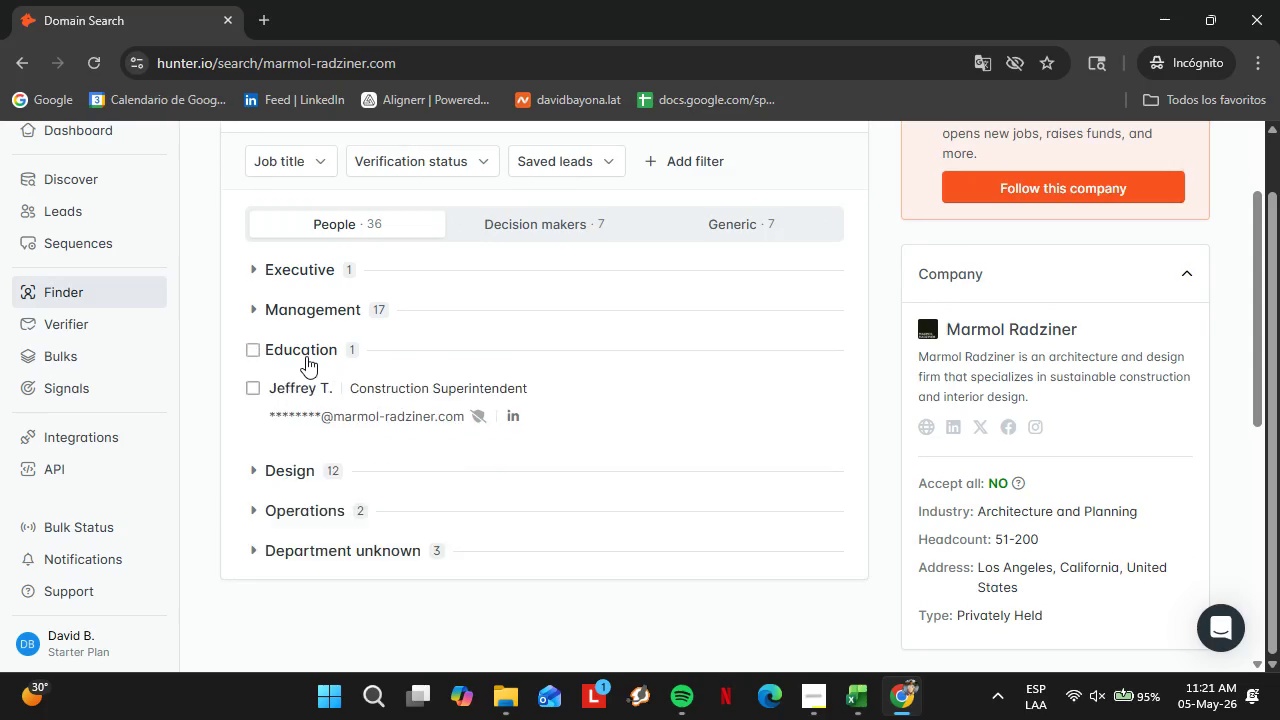 
double_click([306, 356])
 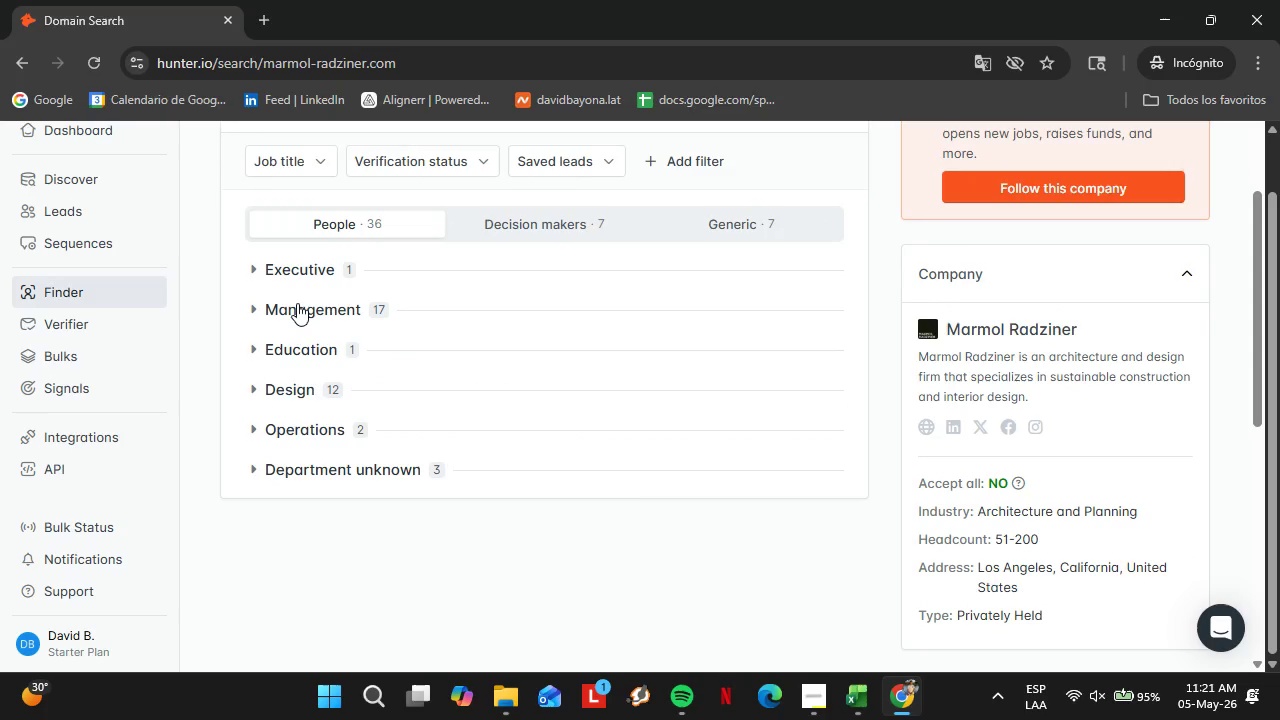 
left_click([297, 303])
 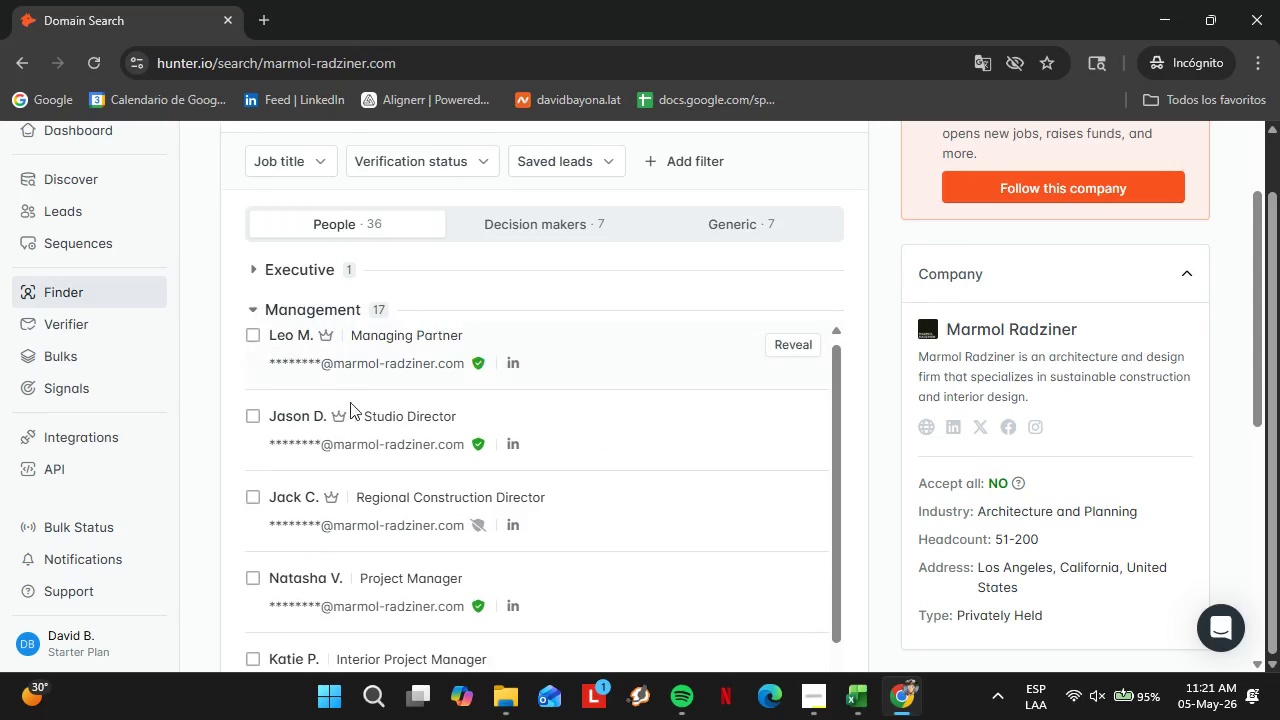 
scroll: coordinate [344, 461], scroll_direction: down, amount: 7.0
 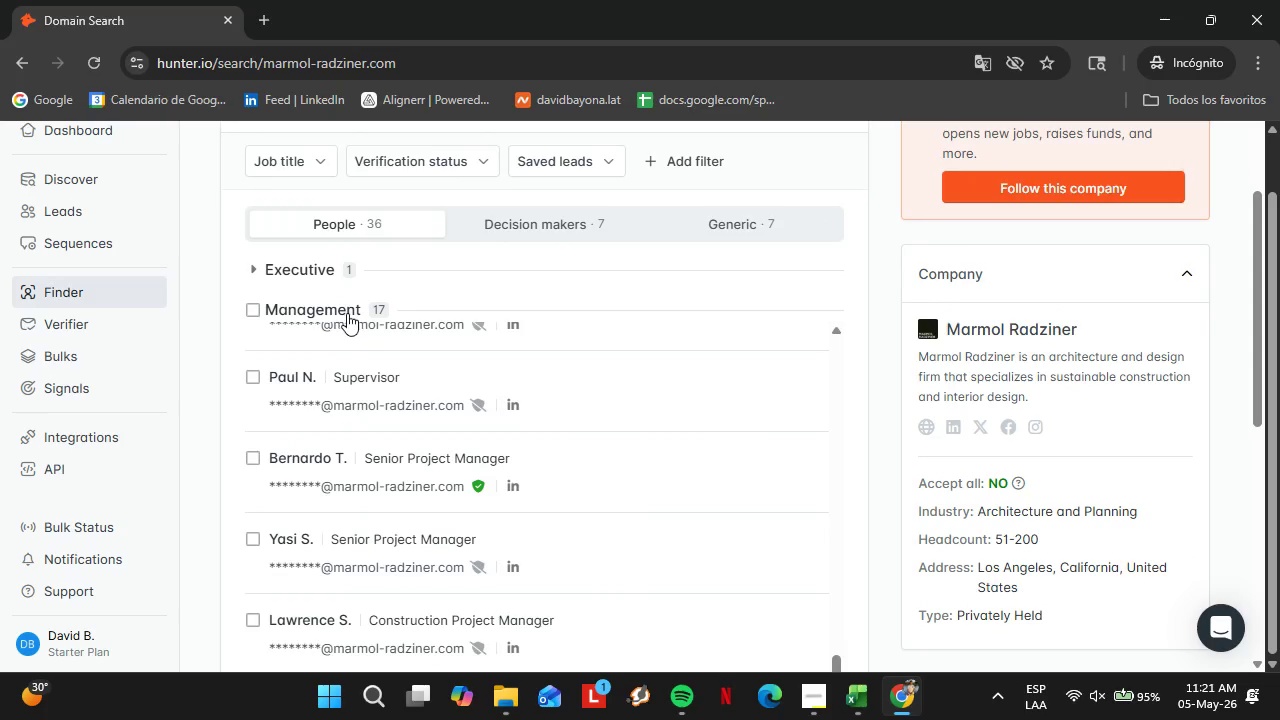 
left_click([336, 312])
 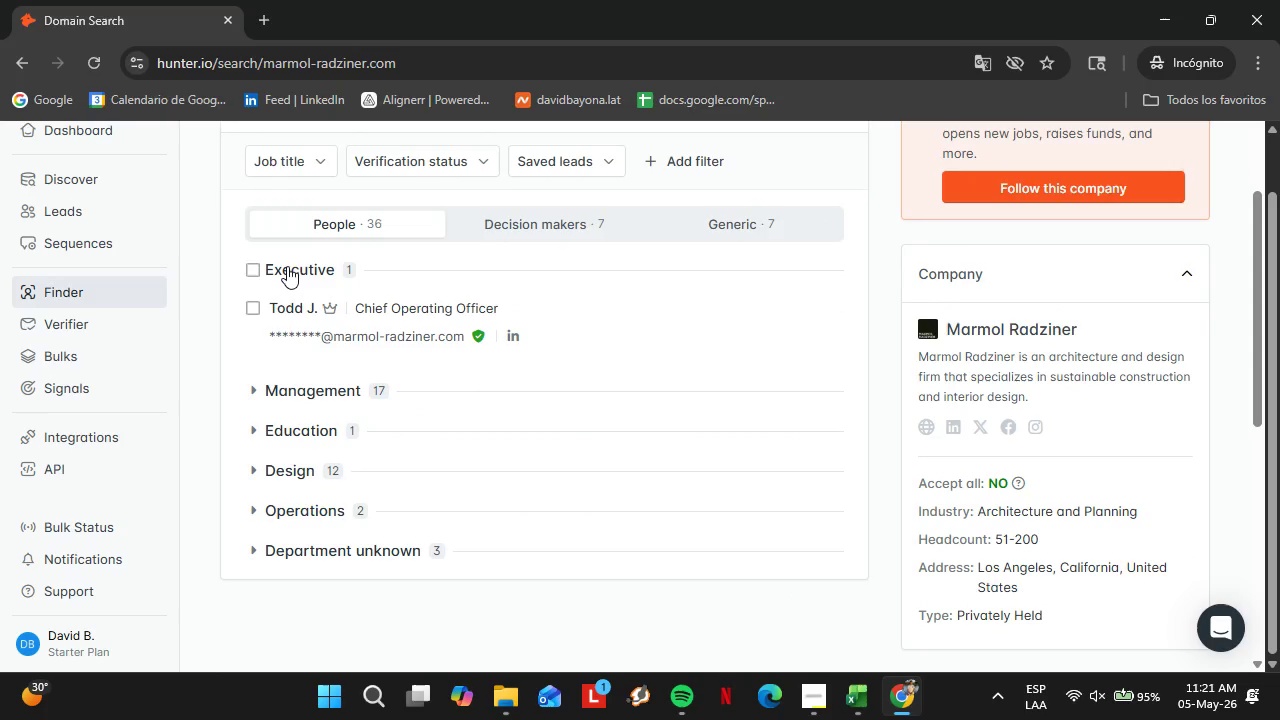 
double_click([287, 266])
 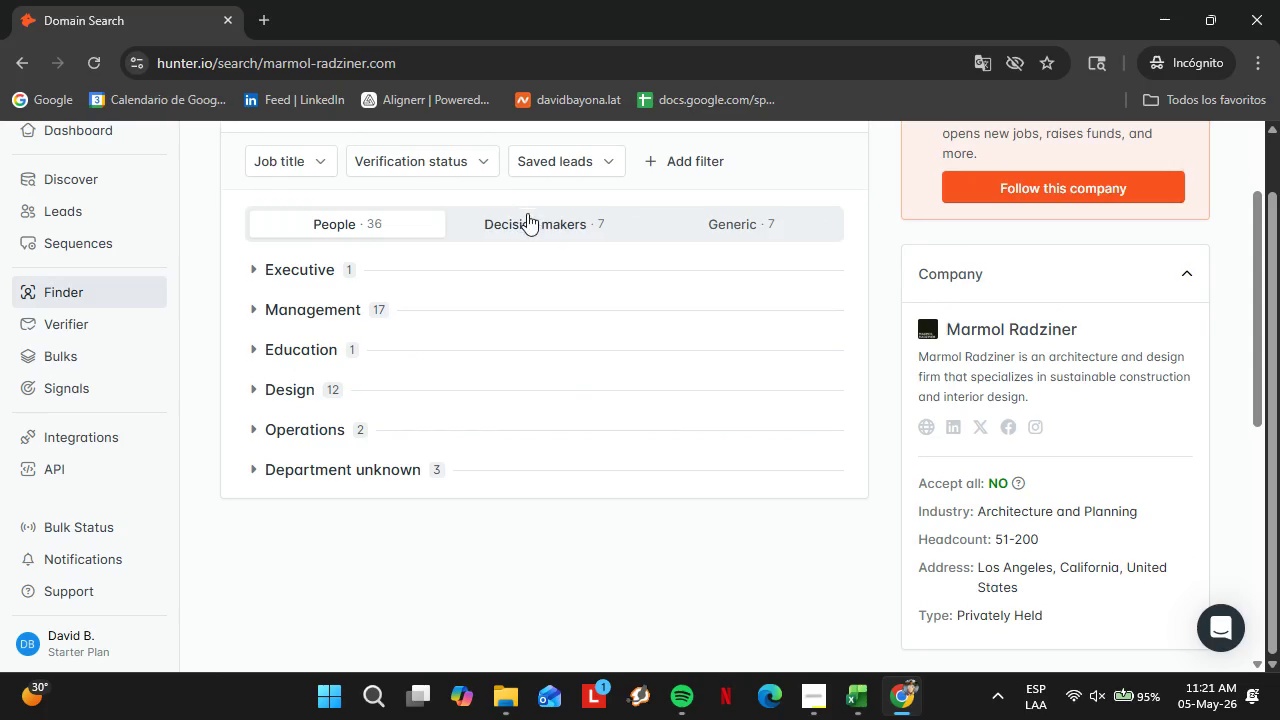 
left_click([528, 218])
 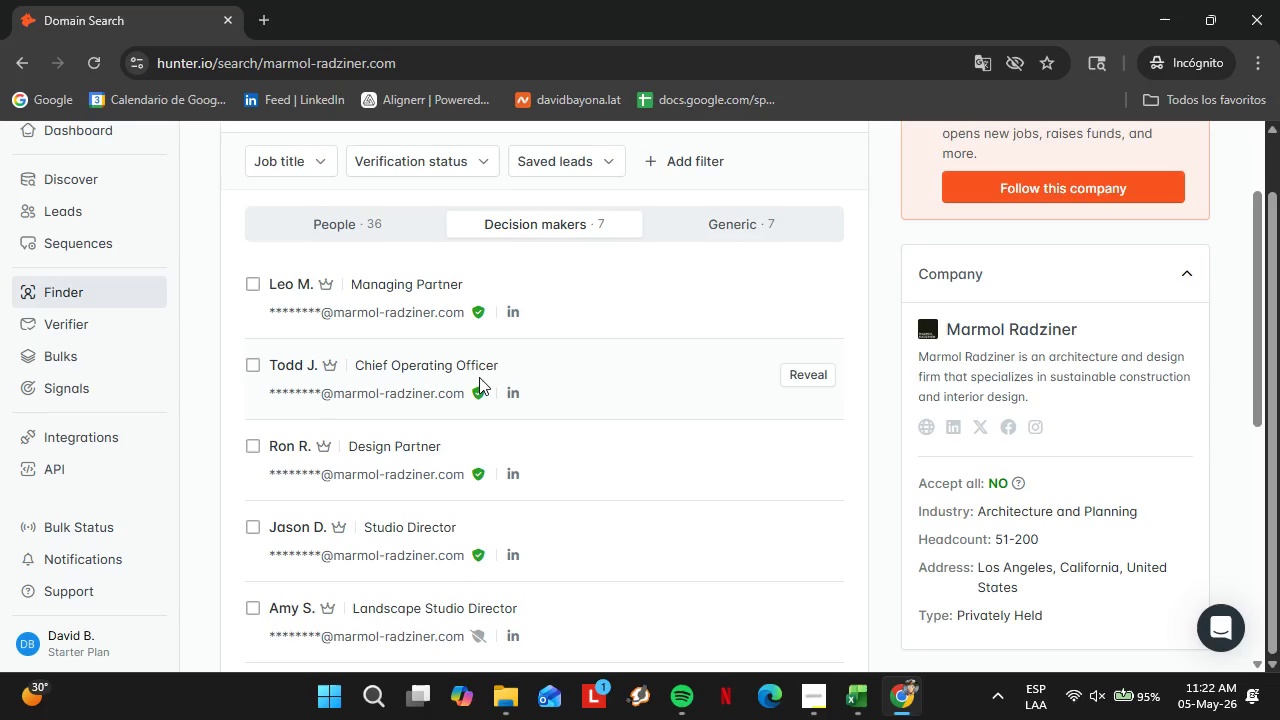 
scroll: coordinate [486, 372], scroll_direction: down, amount: 3.0
 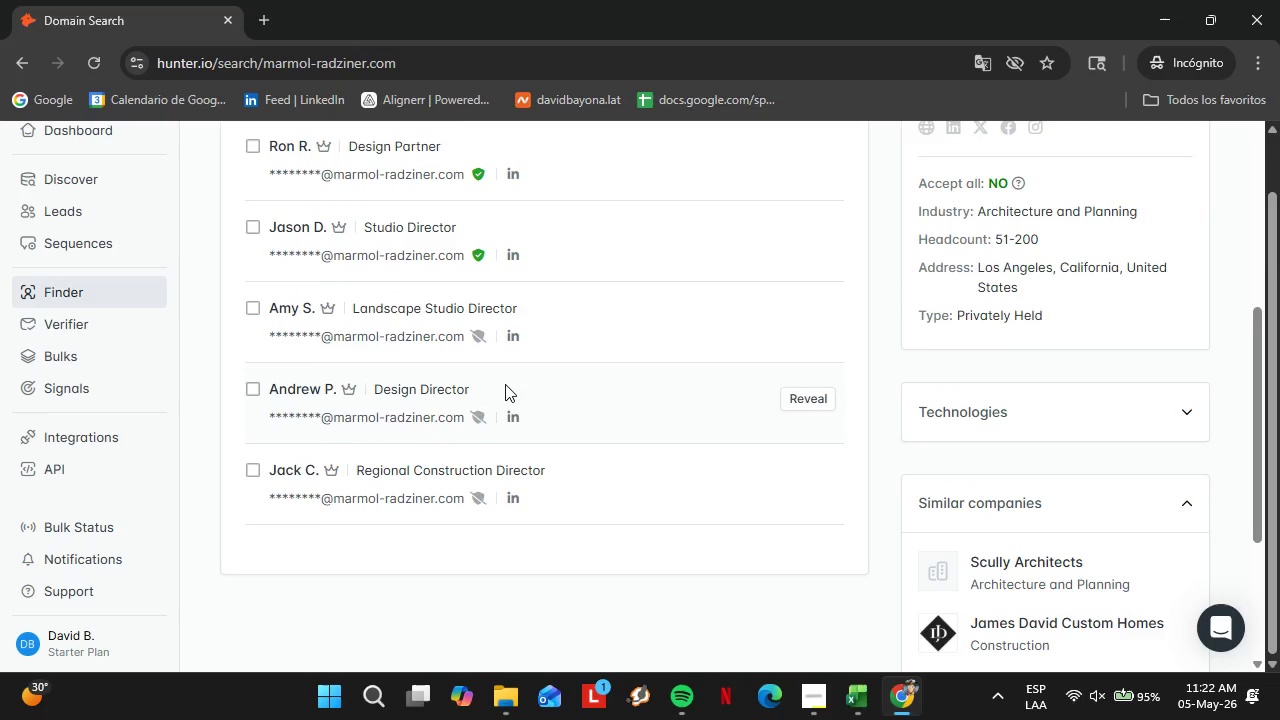 
scroll: coordinate [485, 508], scroll_direction: up, amount: 7.0
 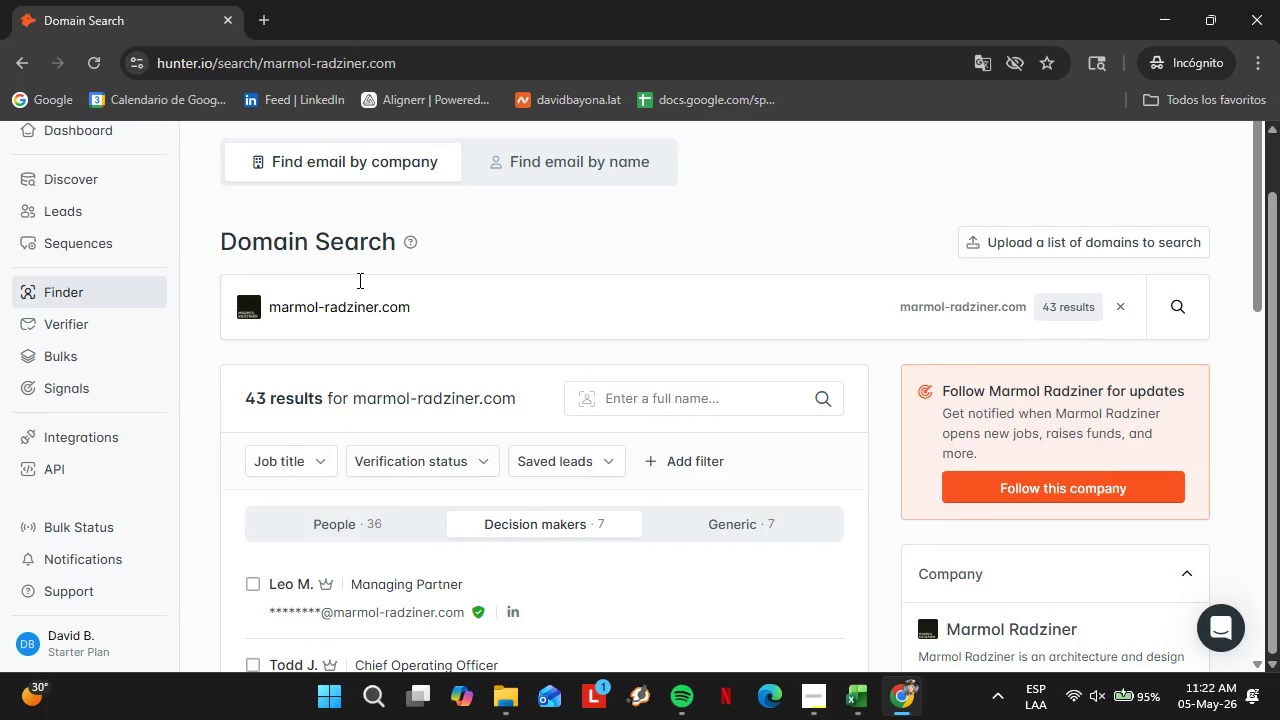 
double_click([358, 280])
 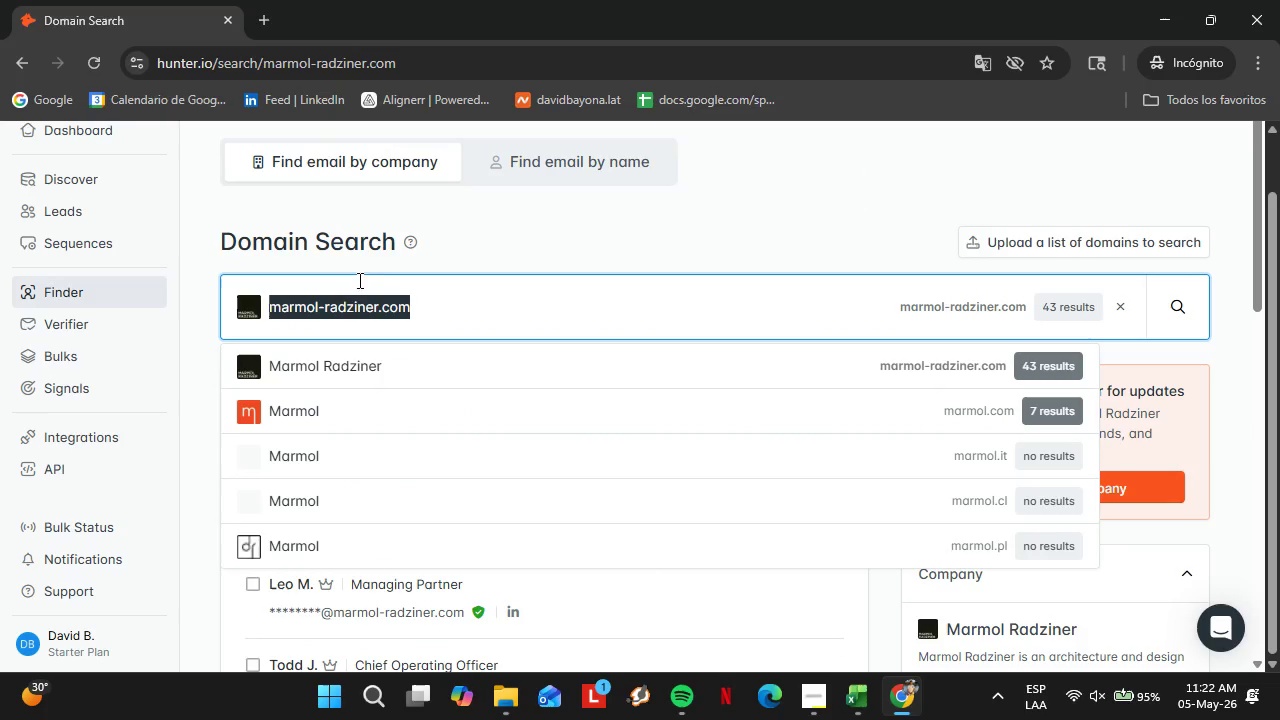 
triple_click([358, 280])
 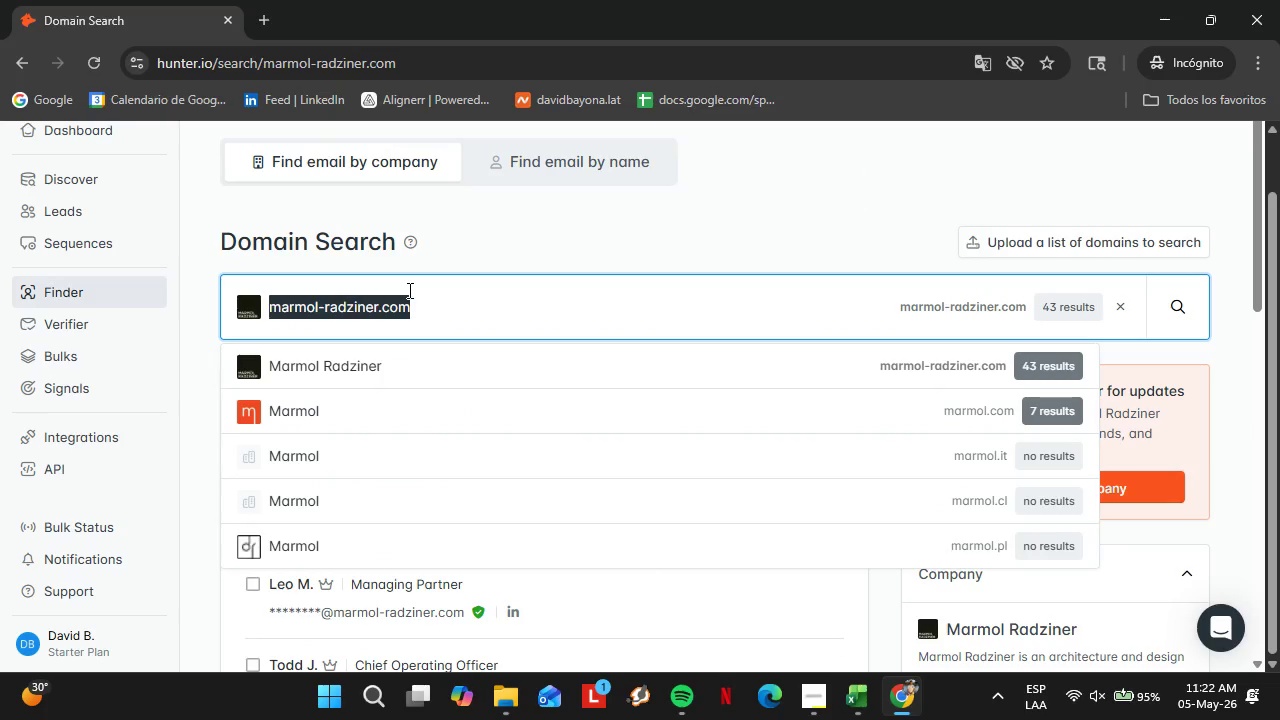 
type(workshop)
 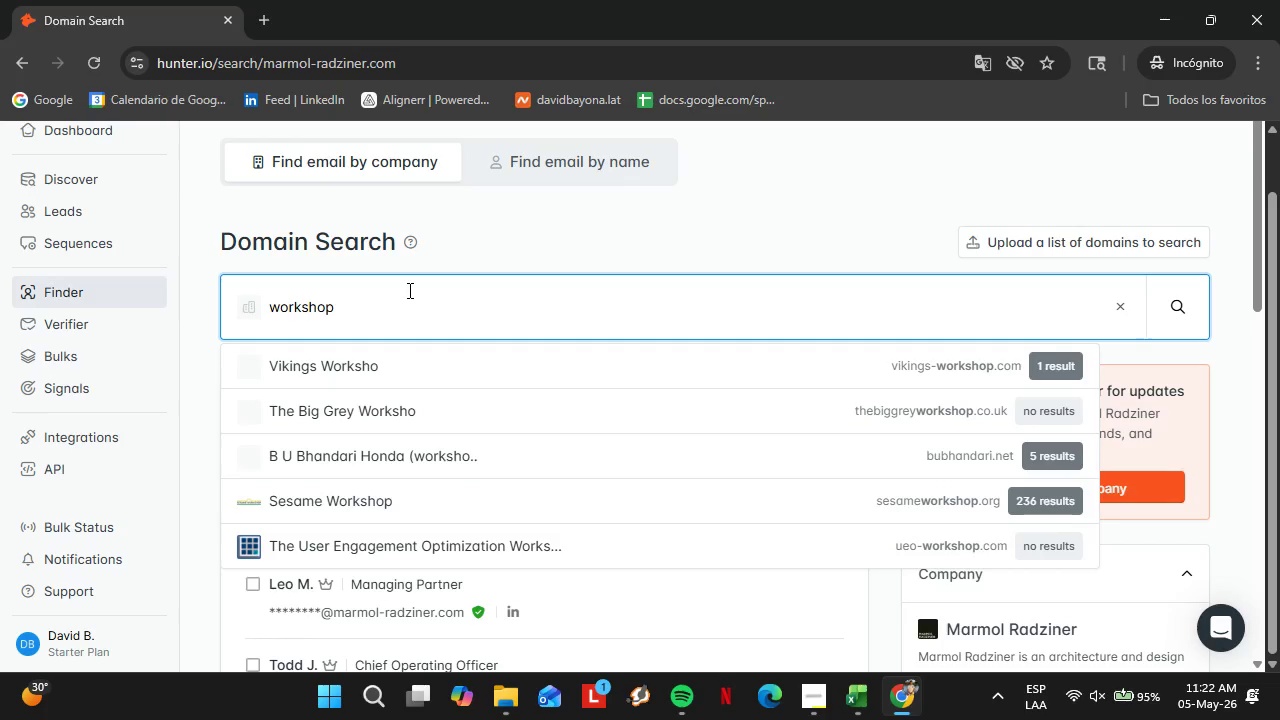 
wait(5.16)
 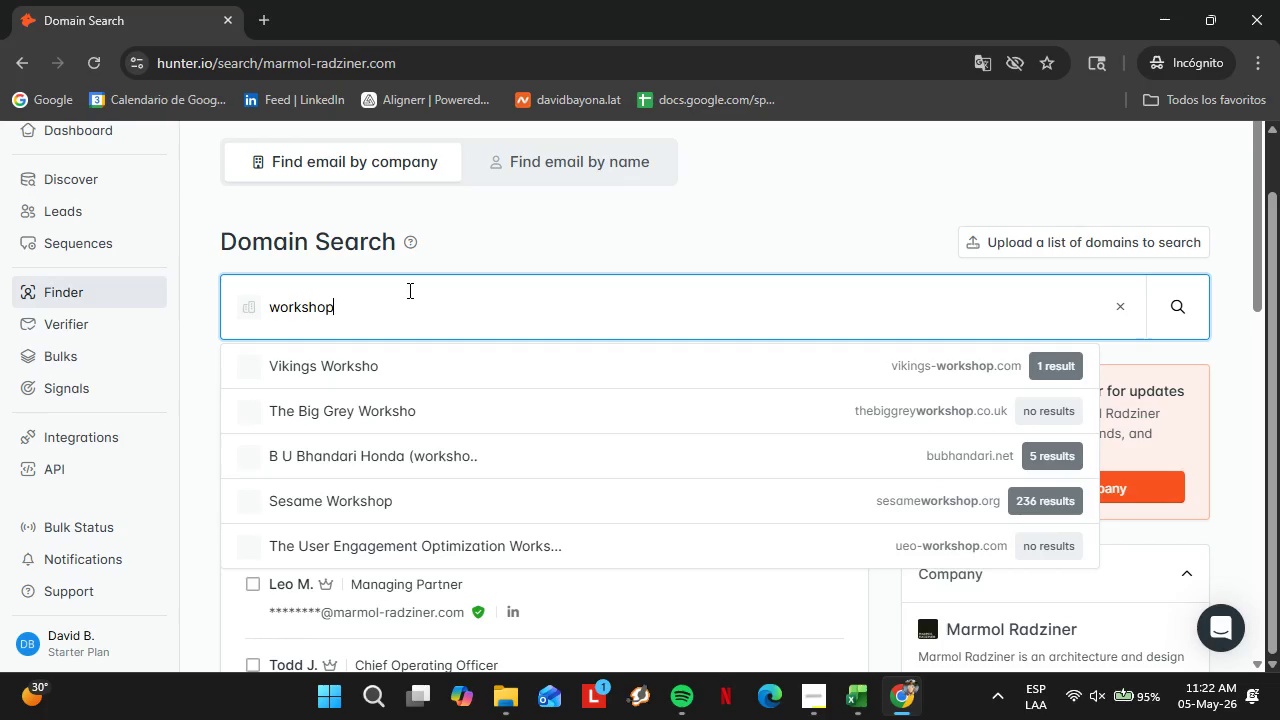 
type(apd.com)
 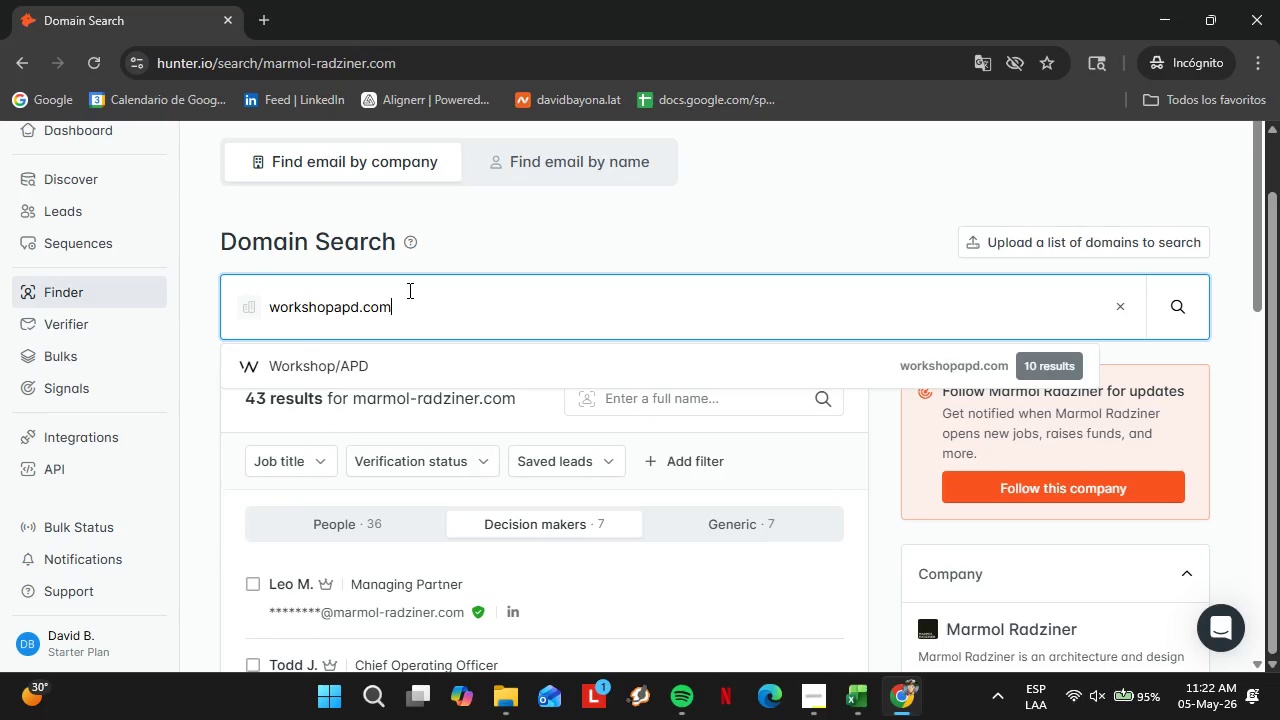 
key(Enter)
 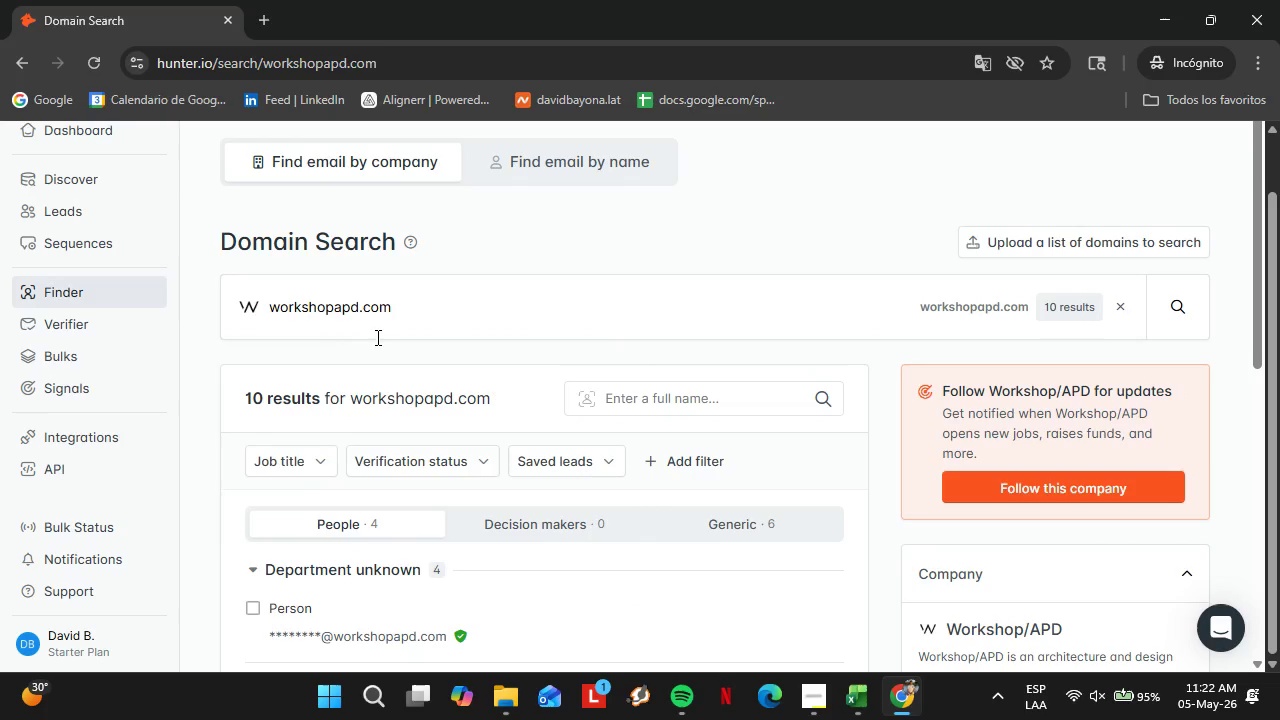 
scroll: coordinate [419, 338], scroll_direction: down, amount: 2.0
 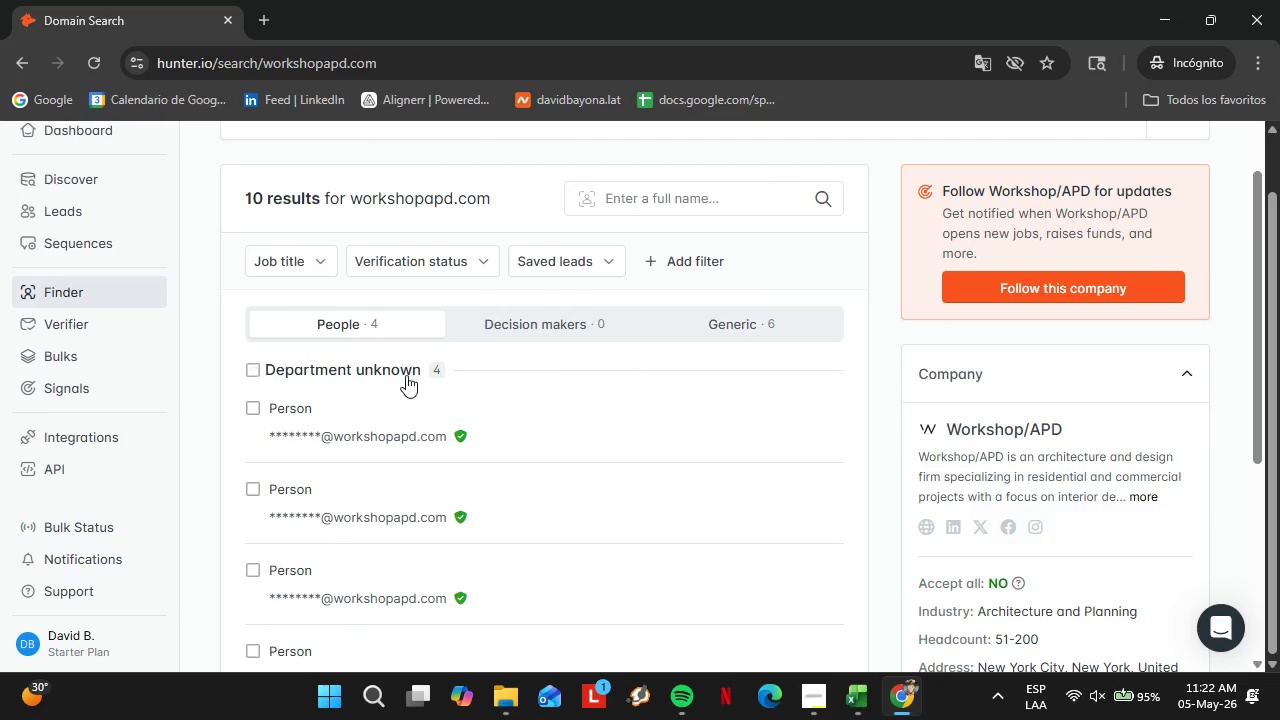 
scroll: coordinate [406, 375], scroll_direction: up, amount: 3.0
 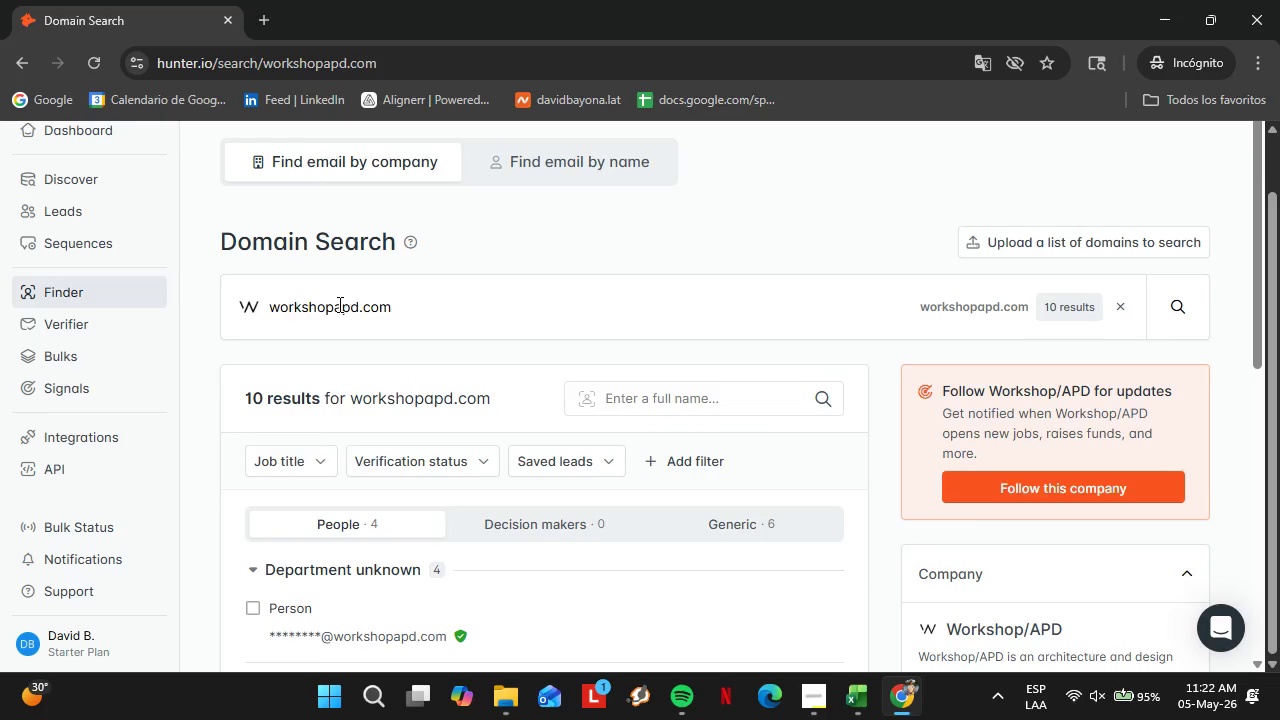 
double_click([337, 304])
 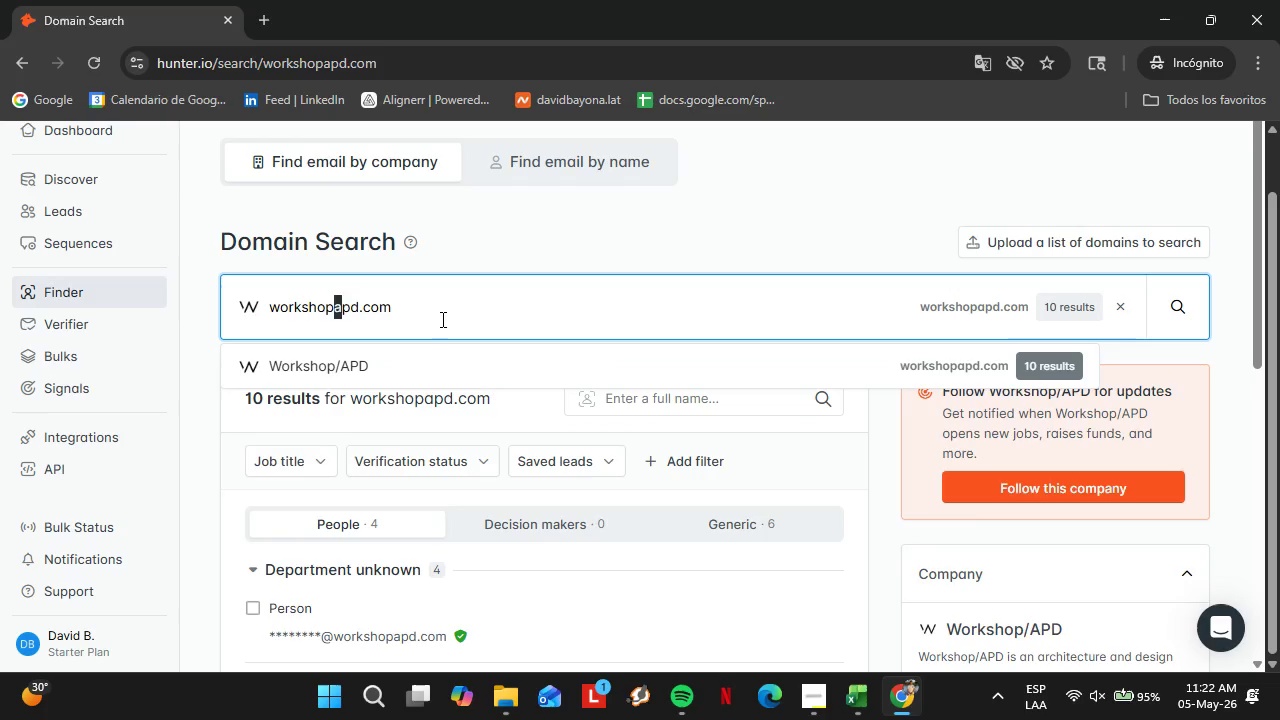 
triple_click([441, 319])
 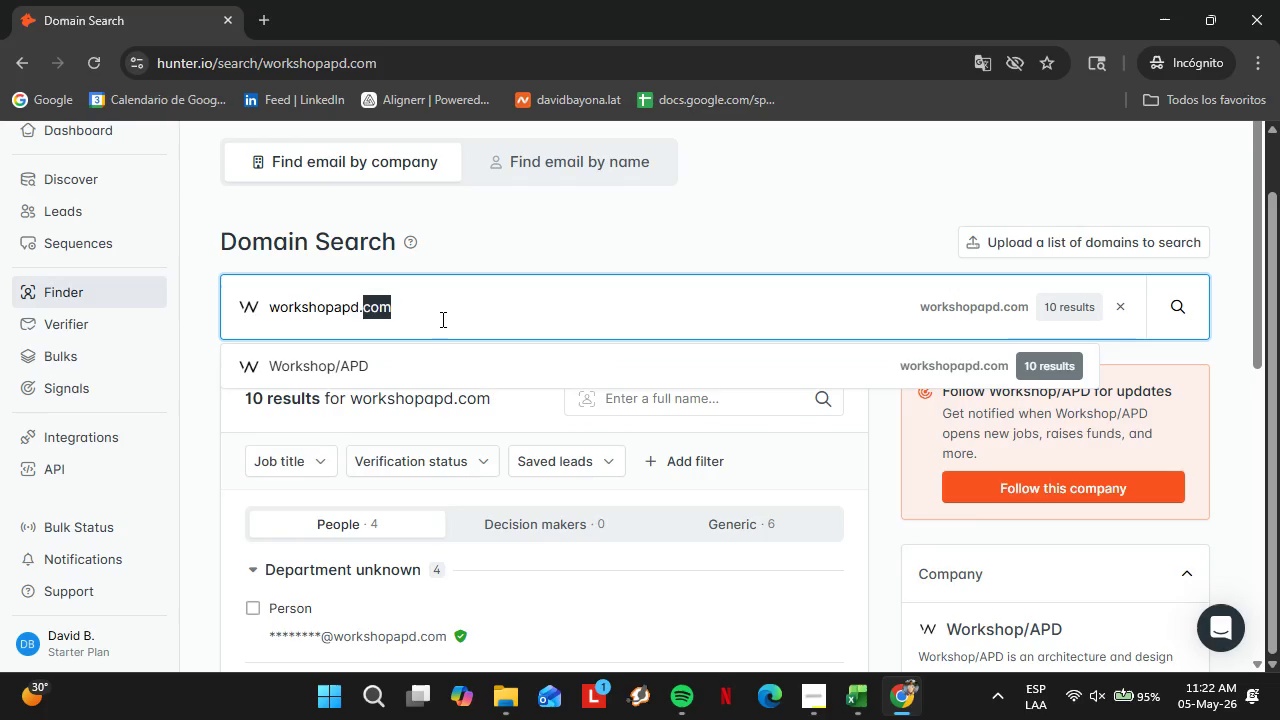 
triple_click([441, 319])
 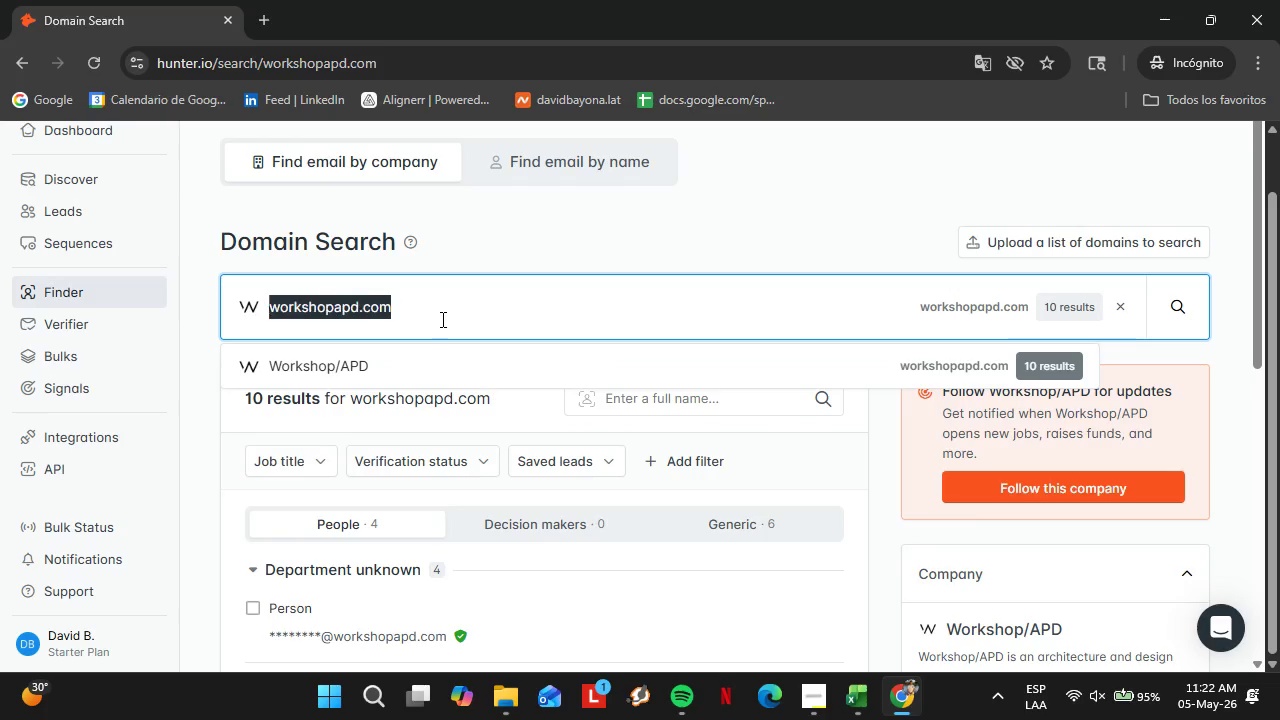 
triple_click([441, 319])
 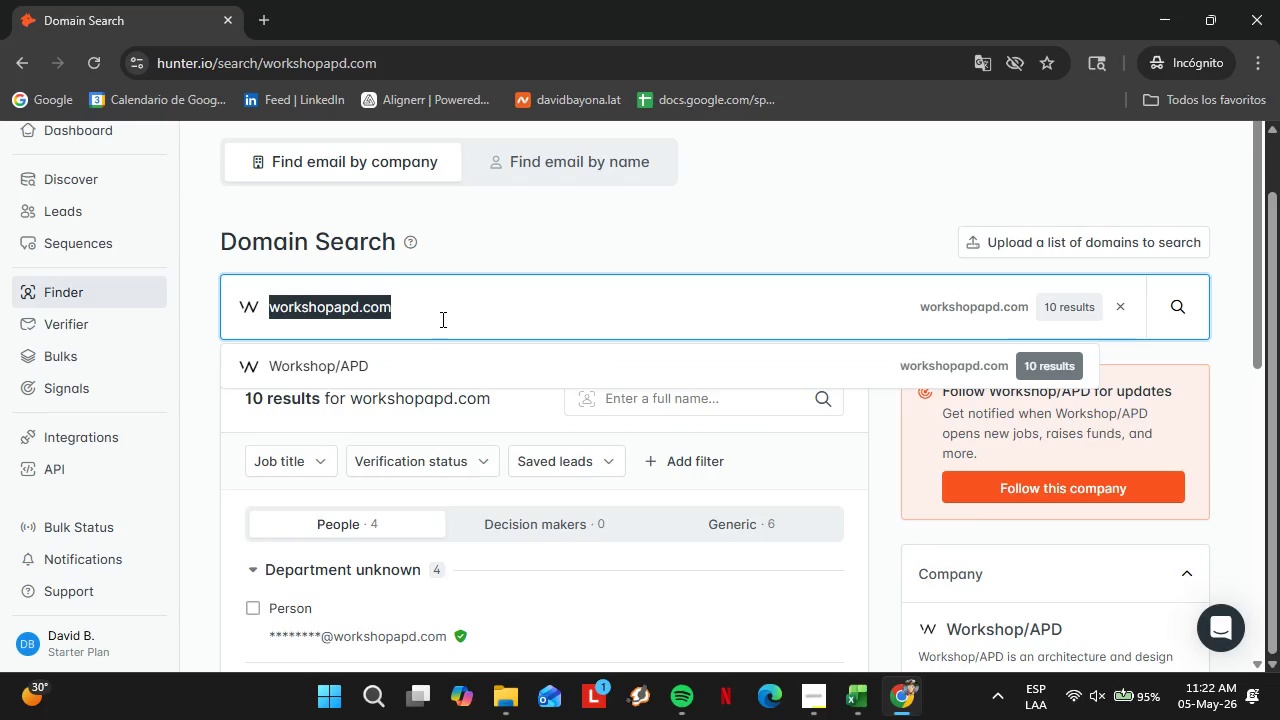 
type(alexanderdesignbuild.com)
 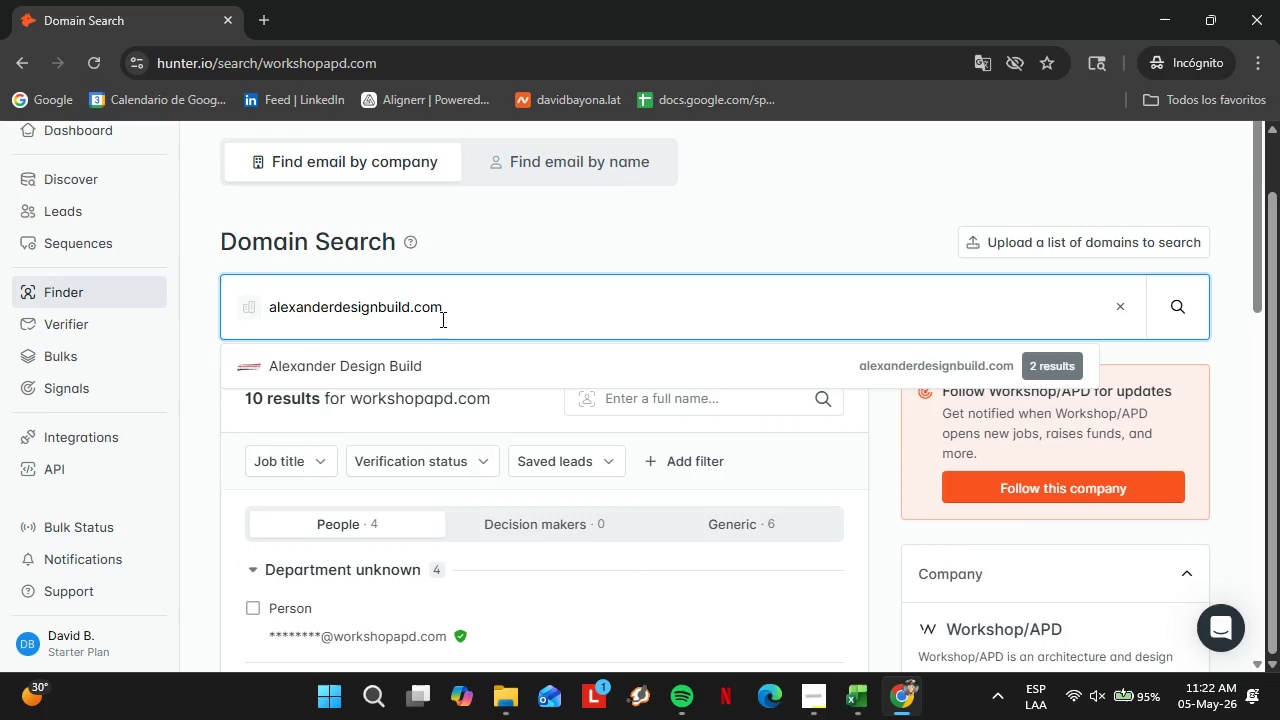 
key(Enter)
 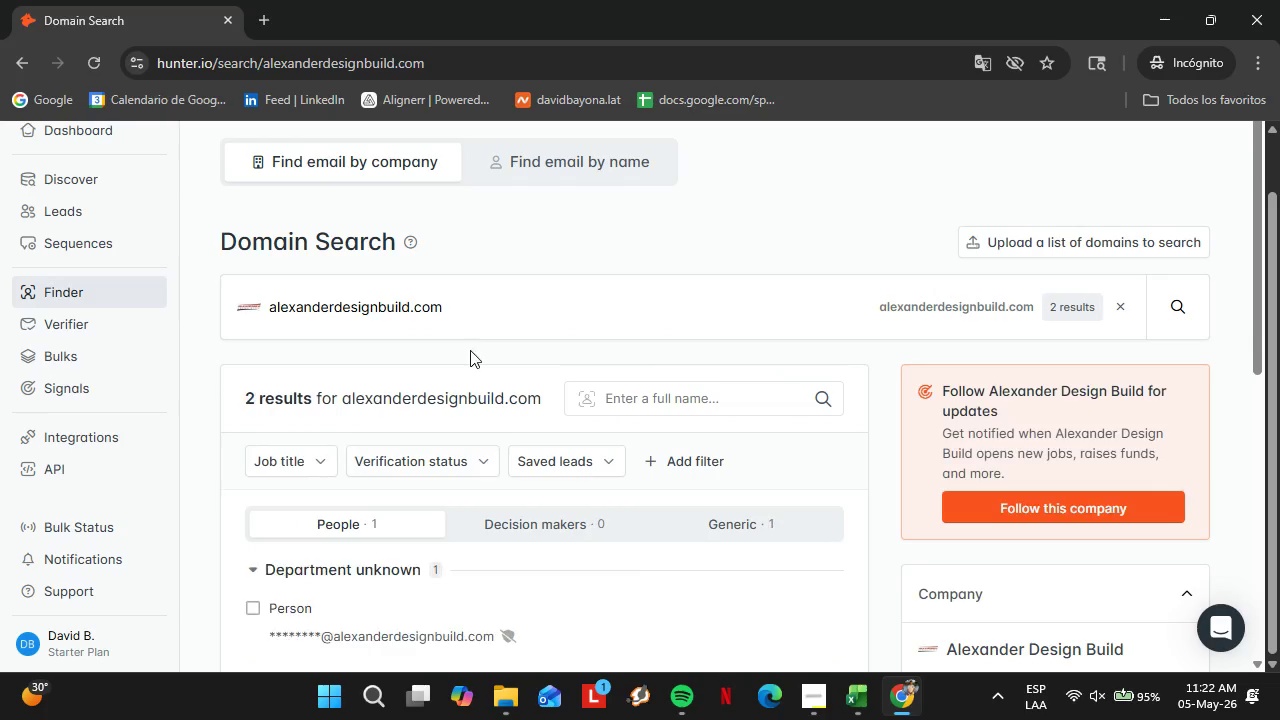 
scroll: coordinate [513, 385], scroll_direction: up, amount: 1.0
 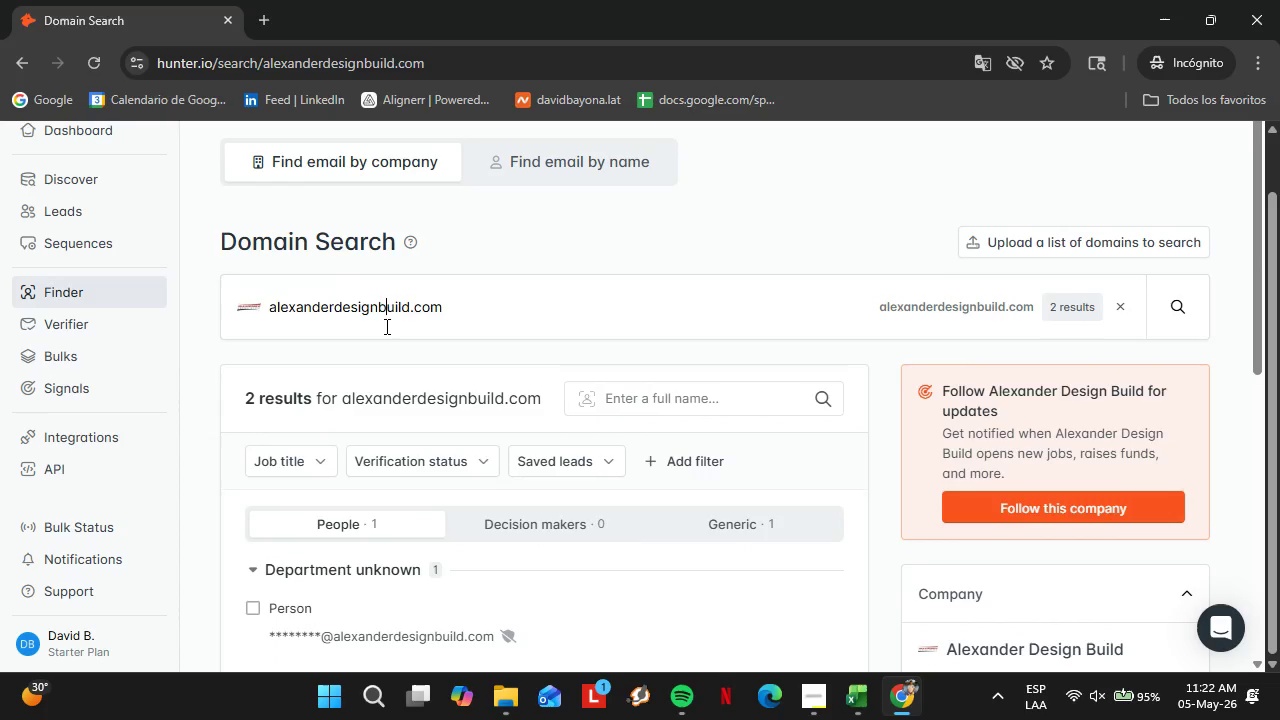 
double_click([385, 326])
 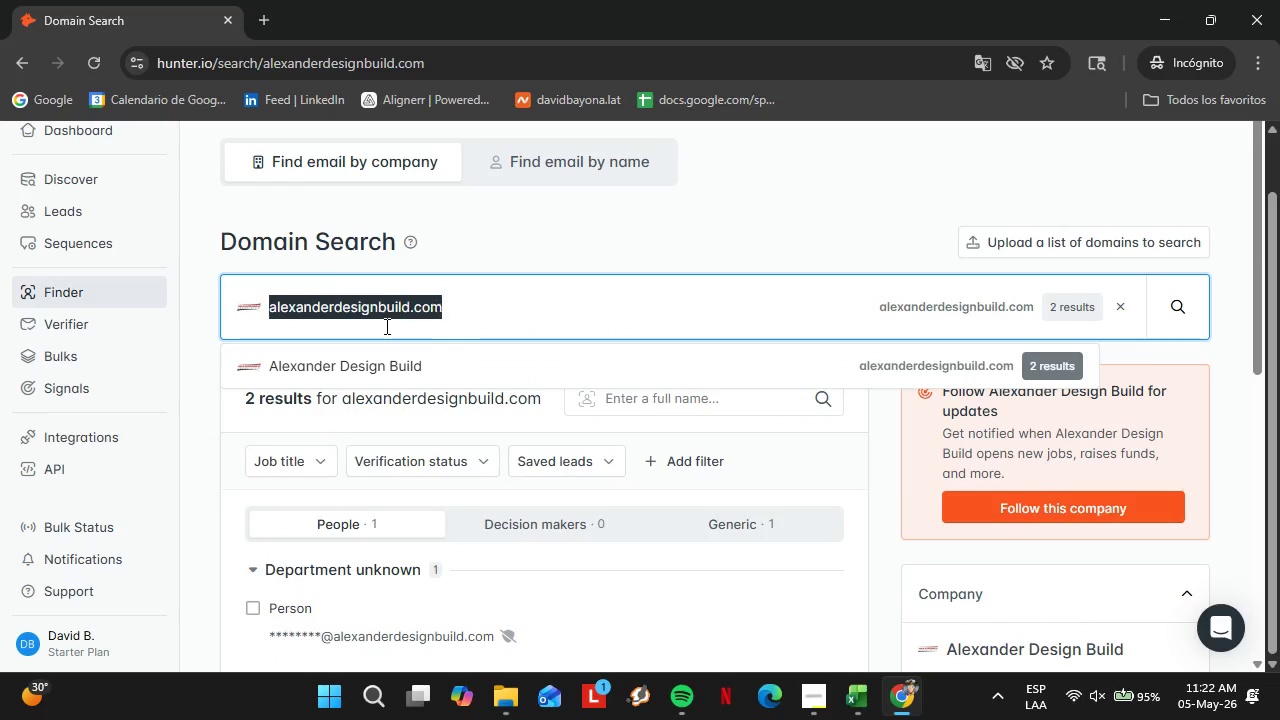 
triple_click([385, 326])
 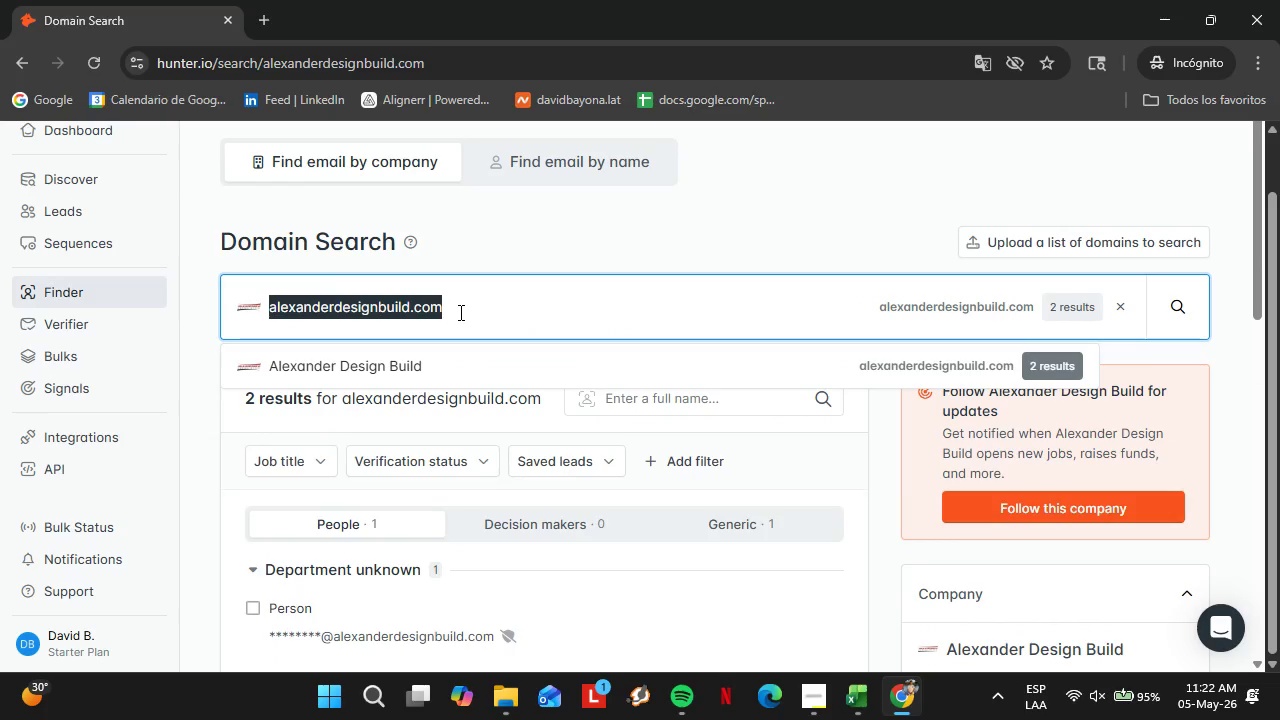 
type(jamesthomas.cok)
key(Backspace)
type(m)
 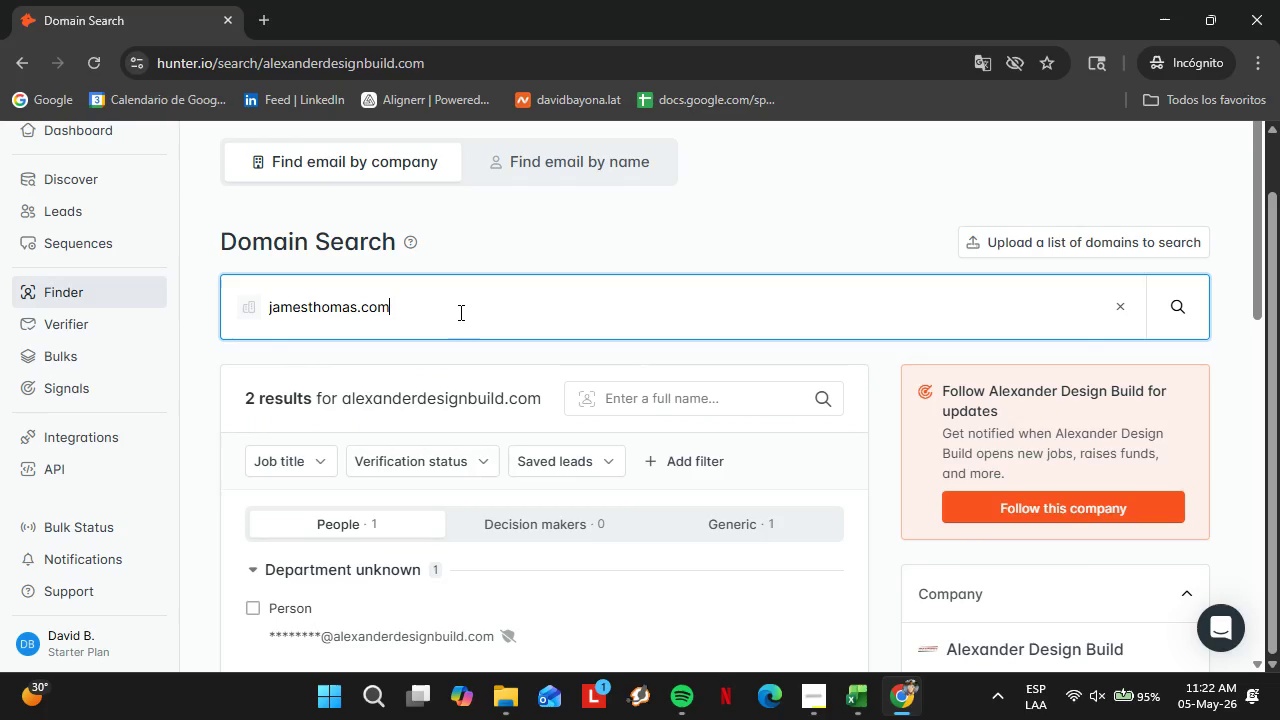 
key(Enter)
 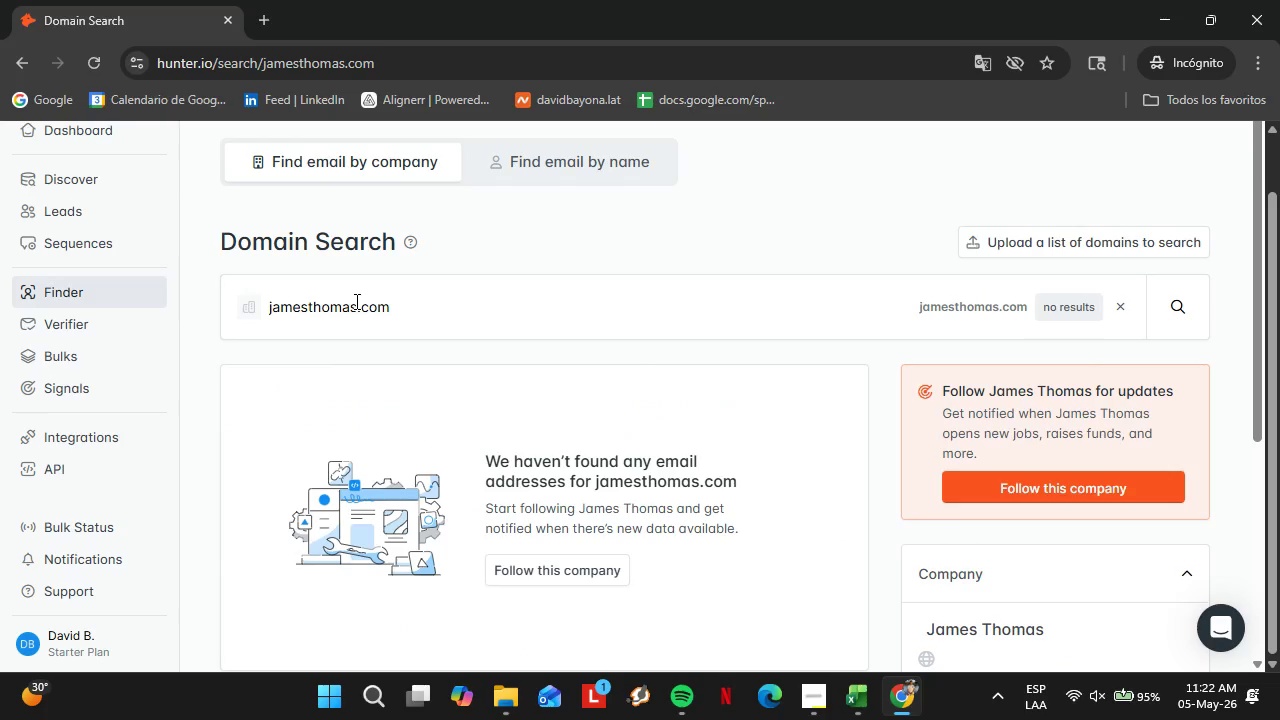 
double_click([355, 301])
 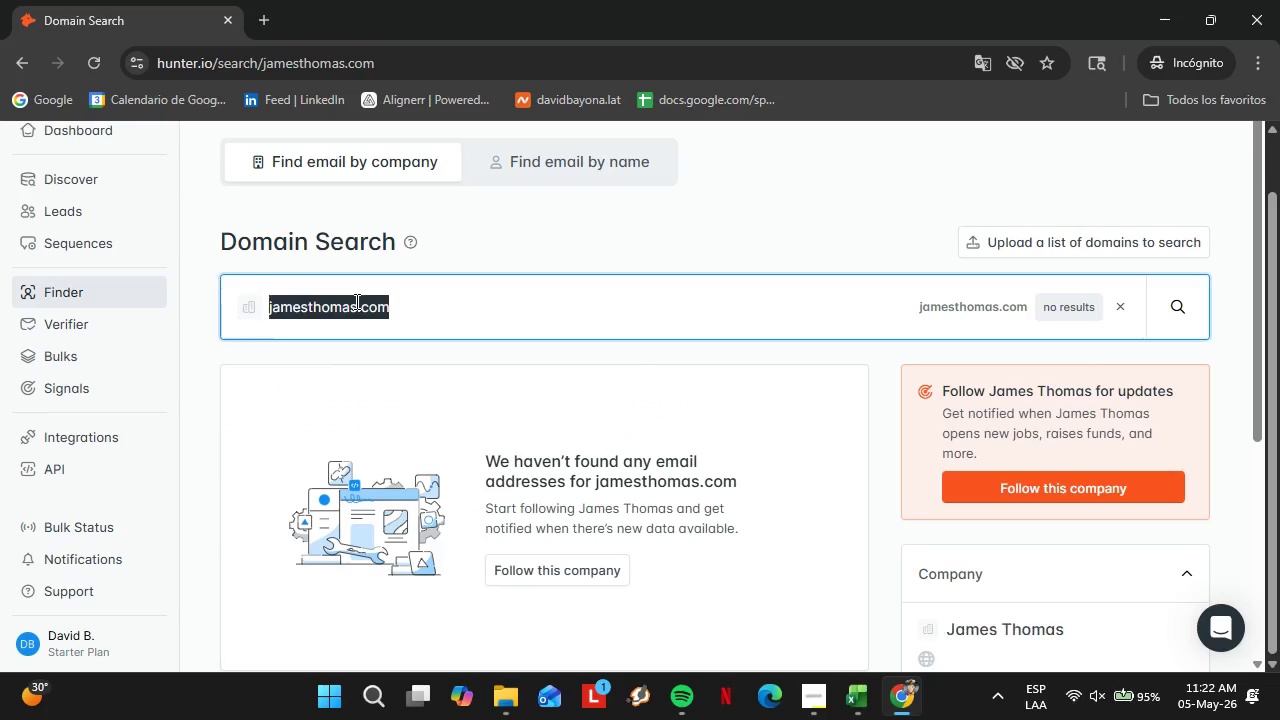 
triple_click([355, 301])
 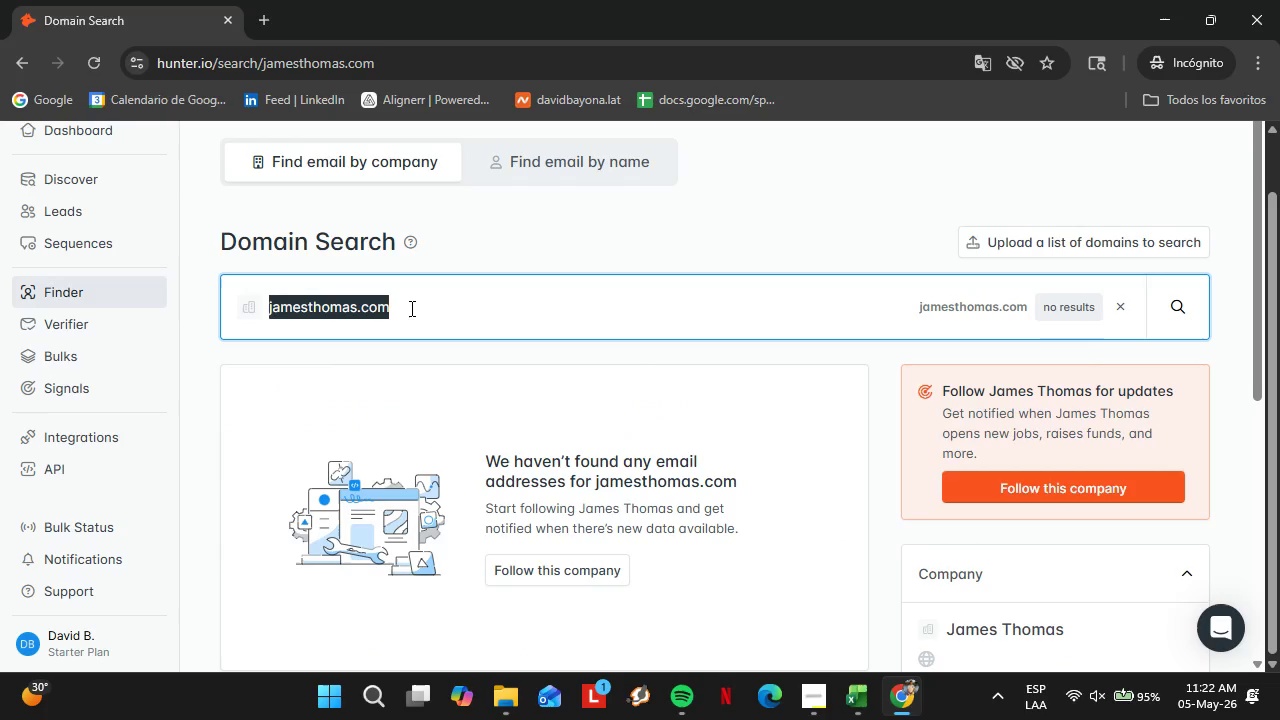 
type(bldgscollective)
 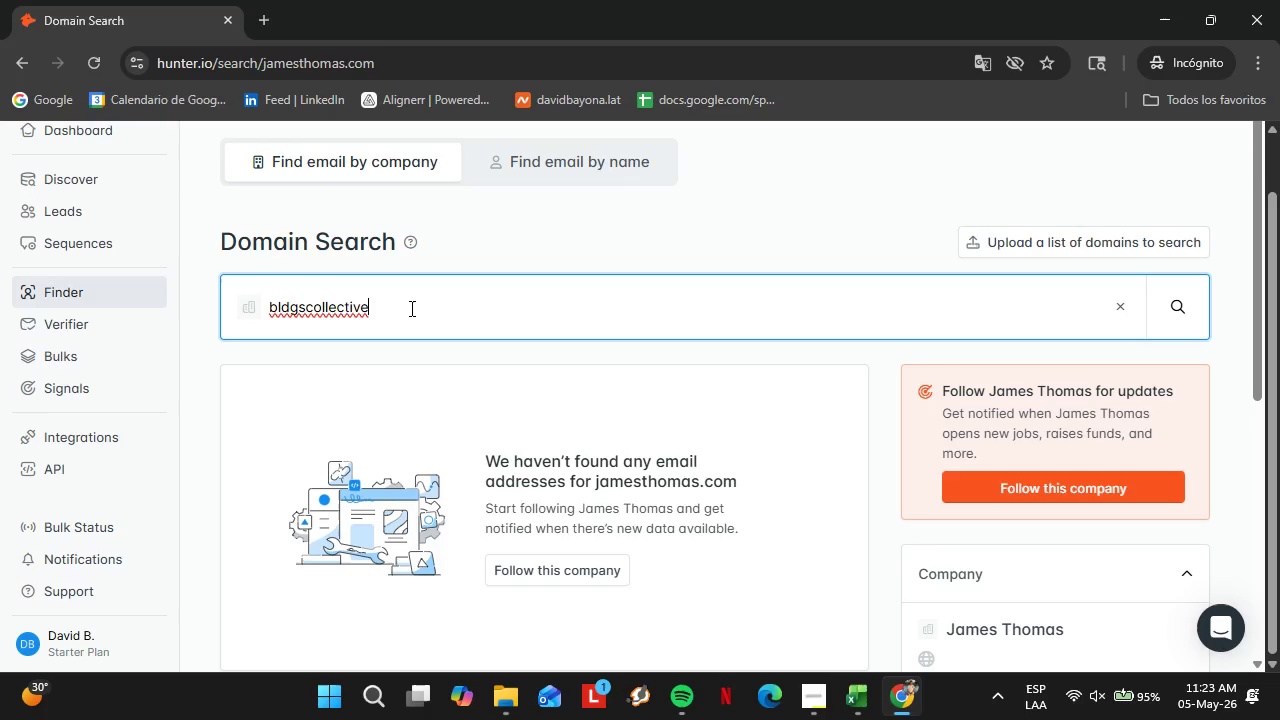 
wait(27.09)
 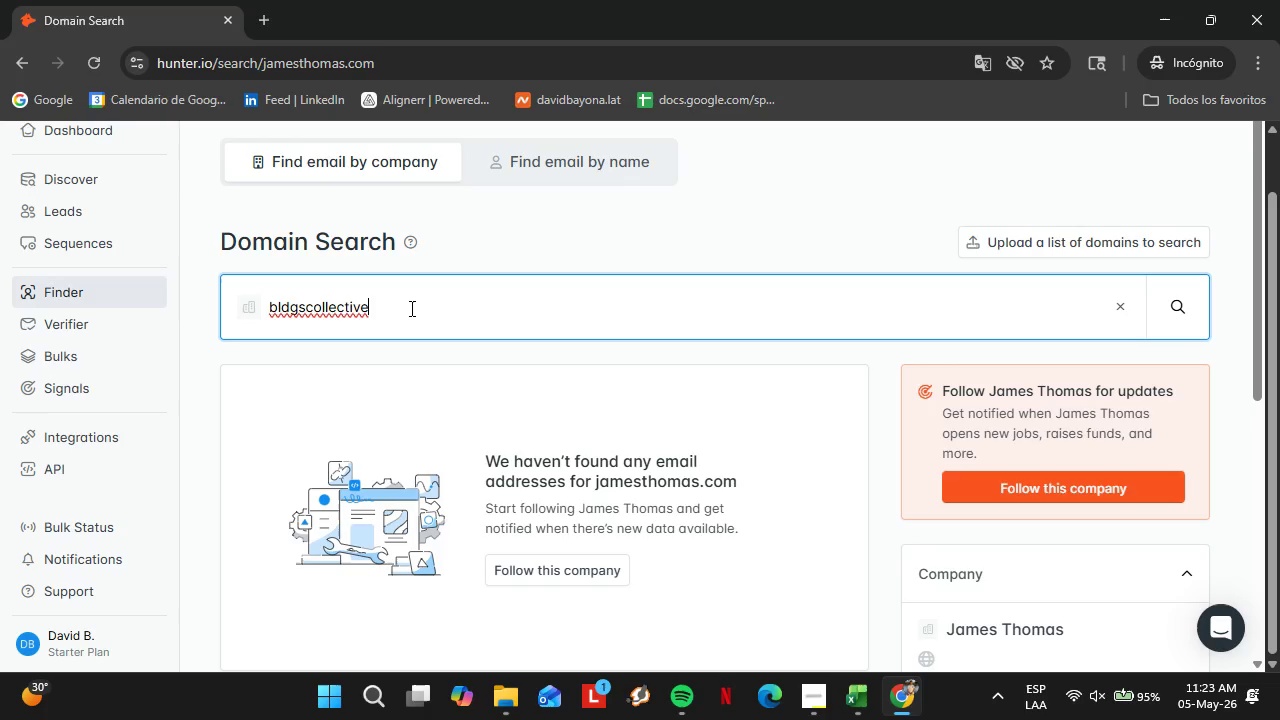 
type(.com)
 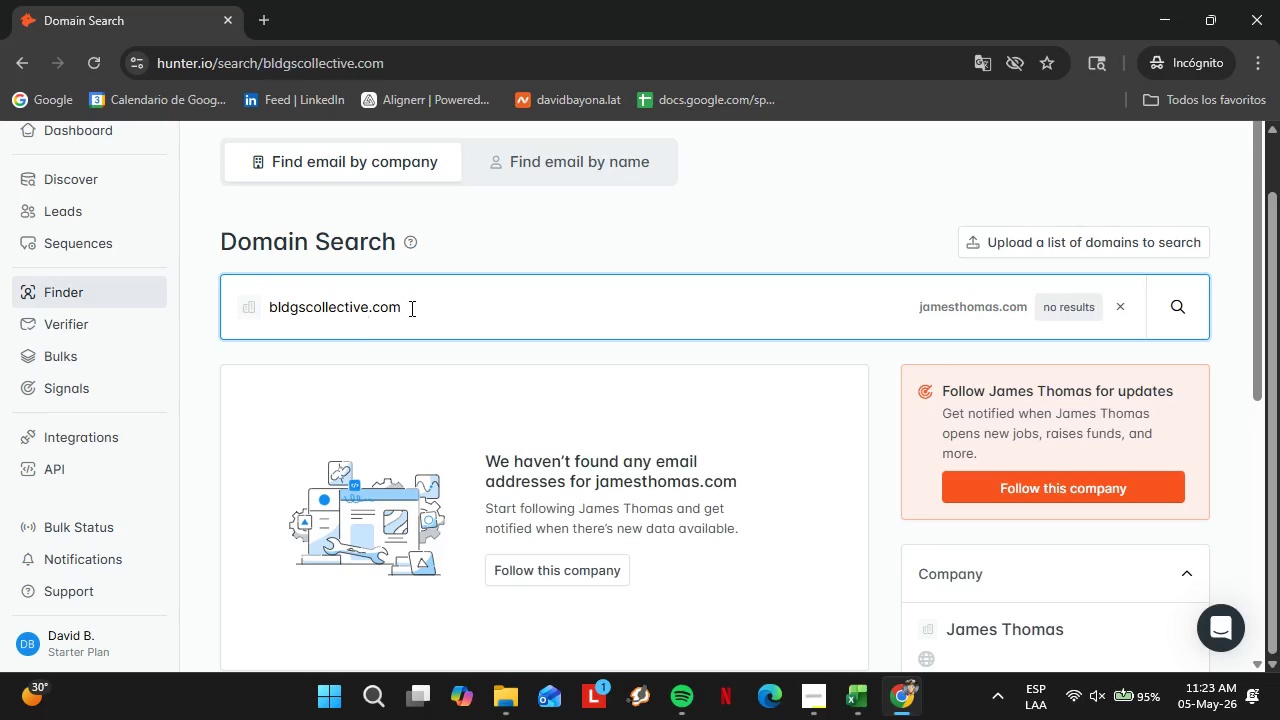 
key(Enter)
 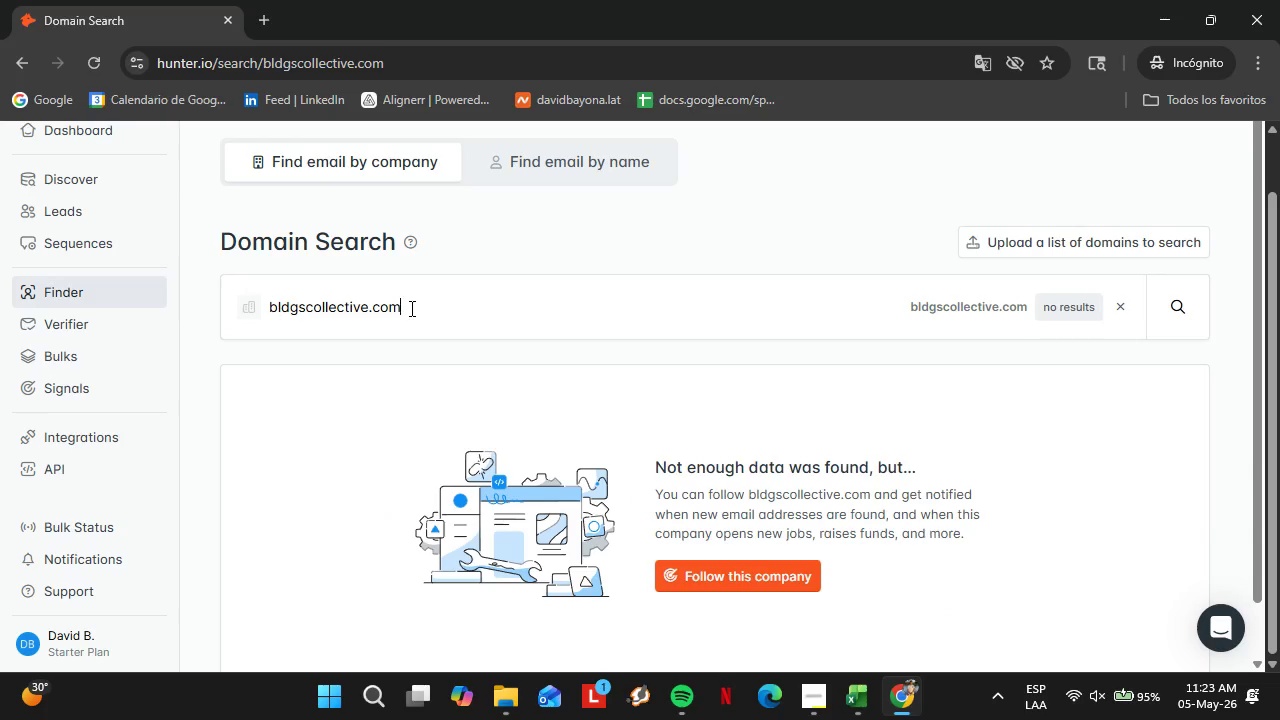 
double_click([410, 308])
 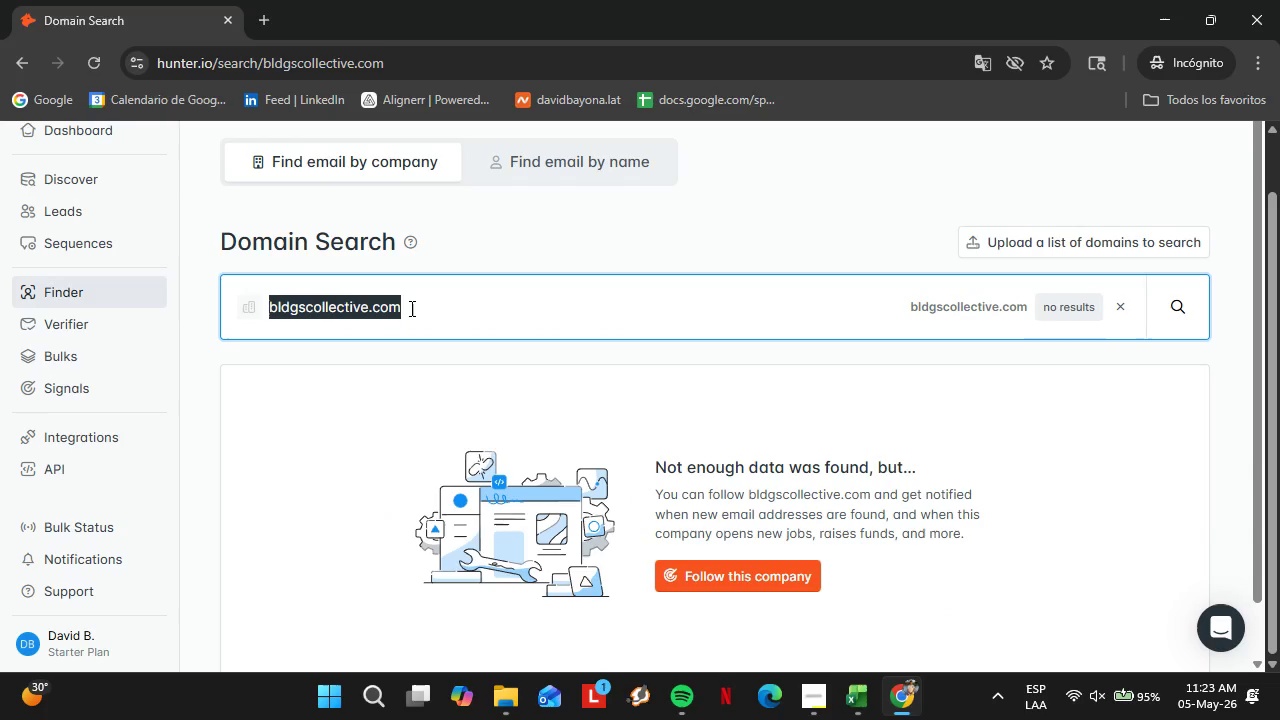 
triple_click([410, 308])
 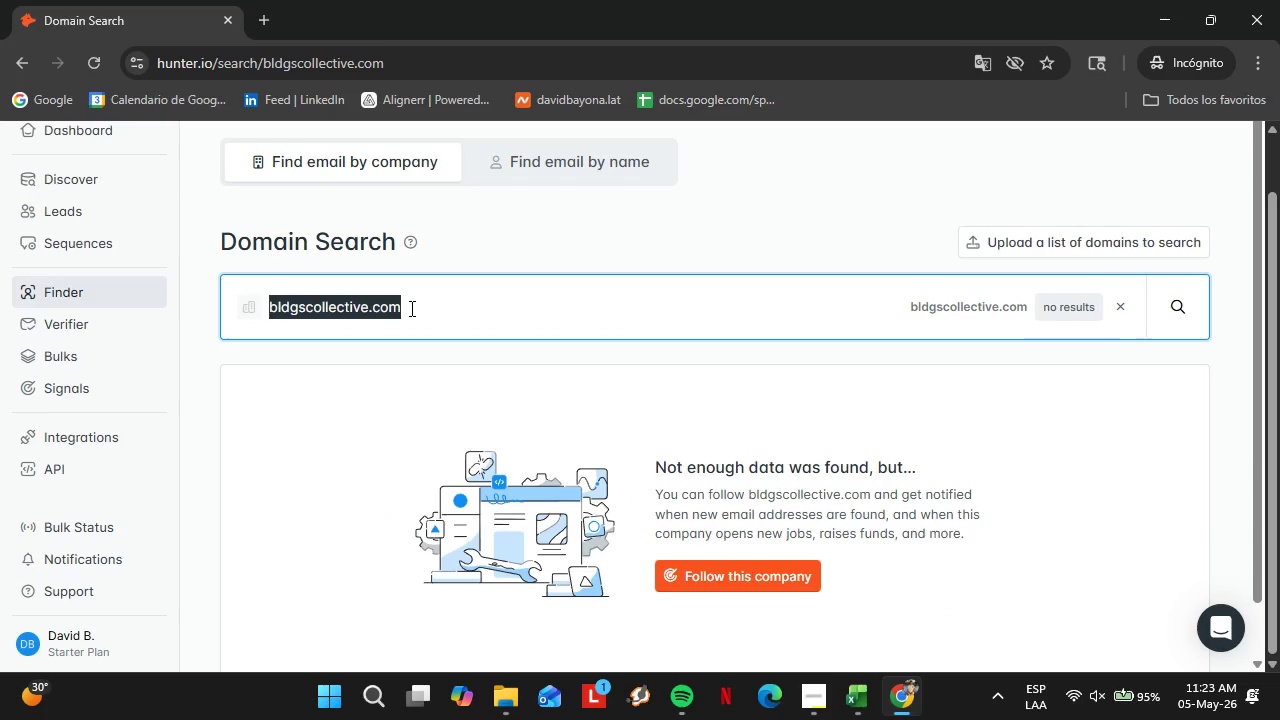 
type(designplatform)
 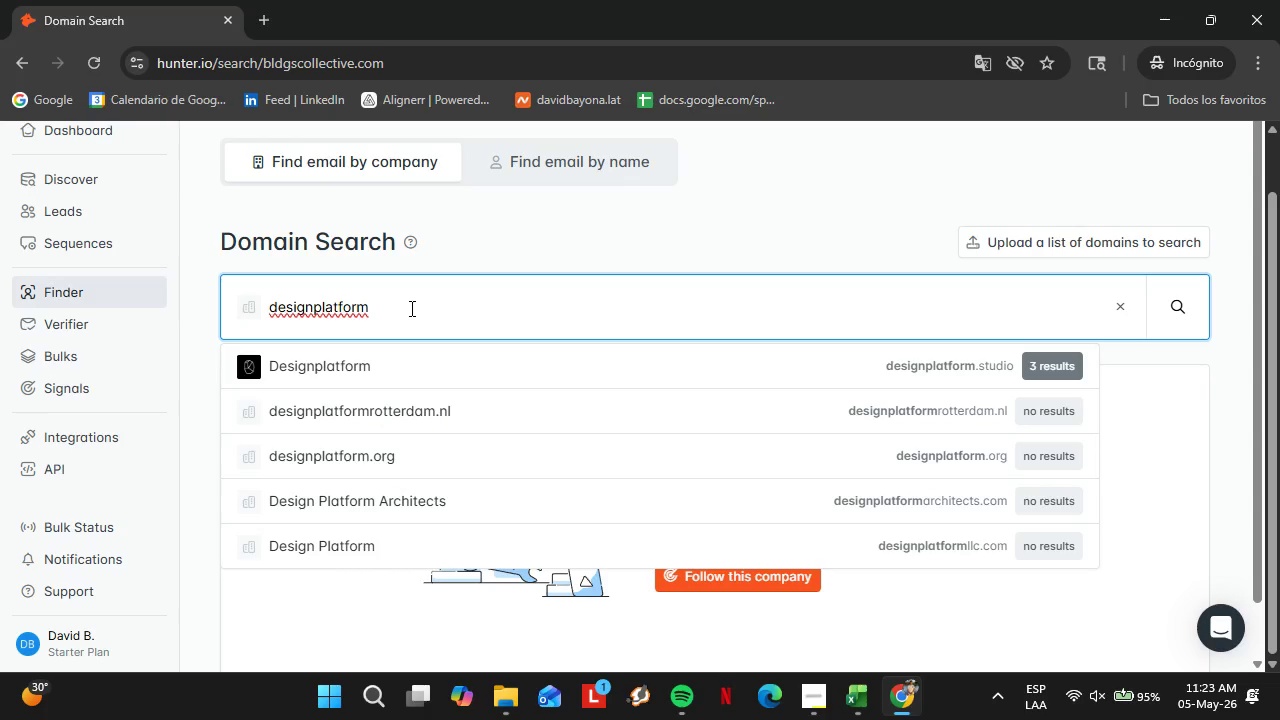 
type(llc.com)
 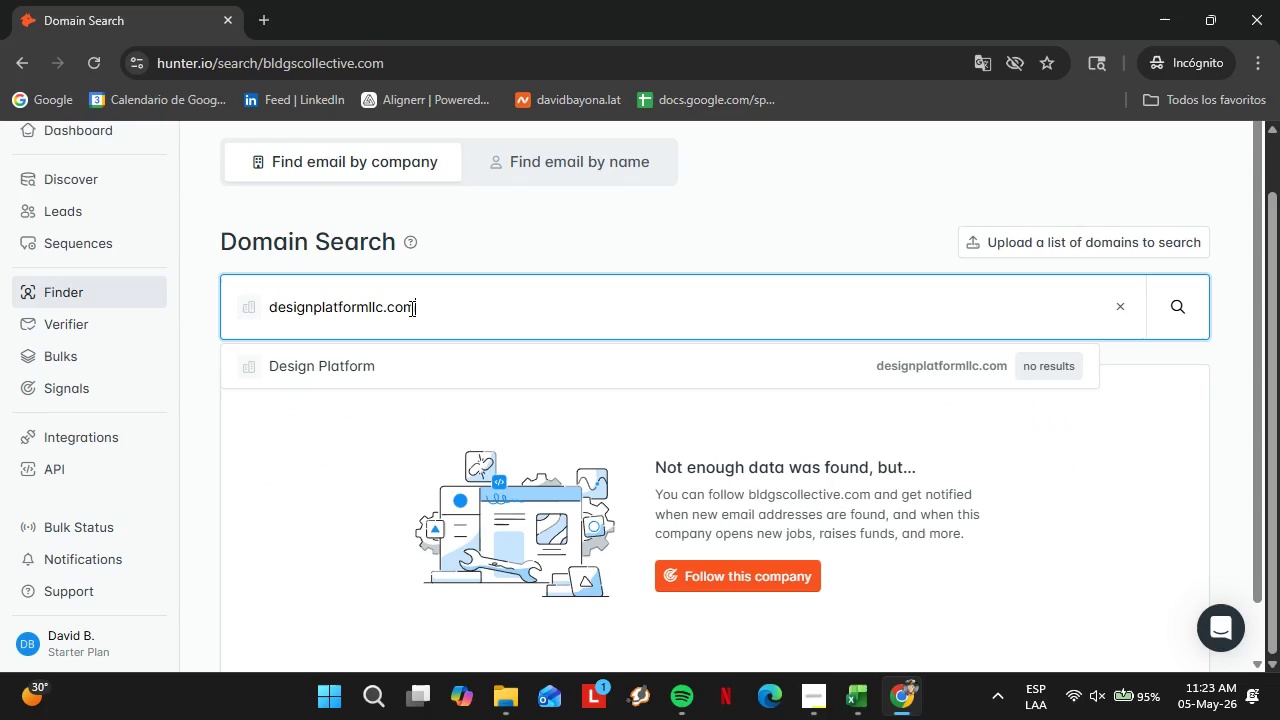 
key(Enter)
 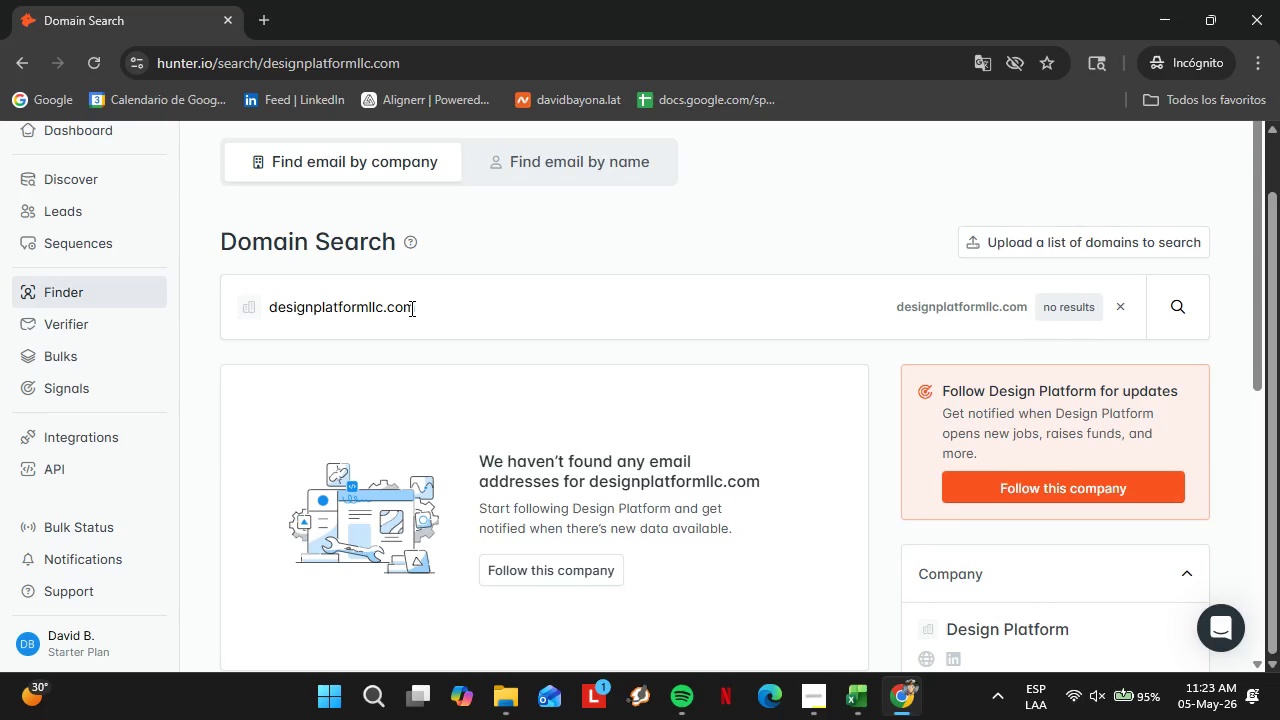 
double_click([410, 308])
 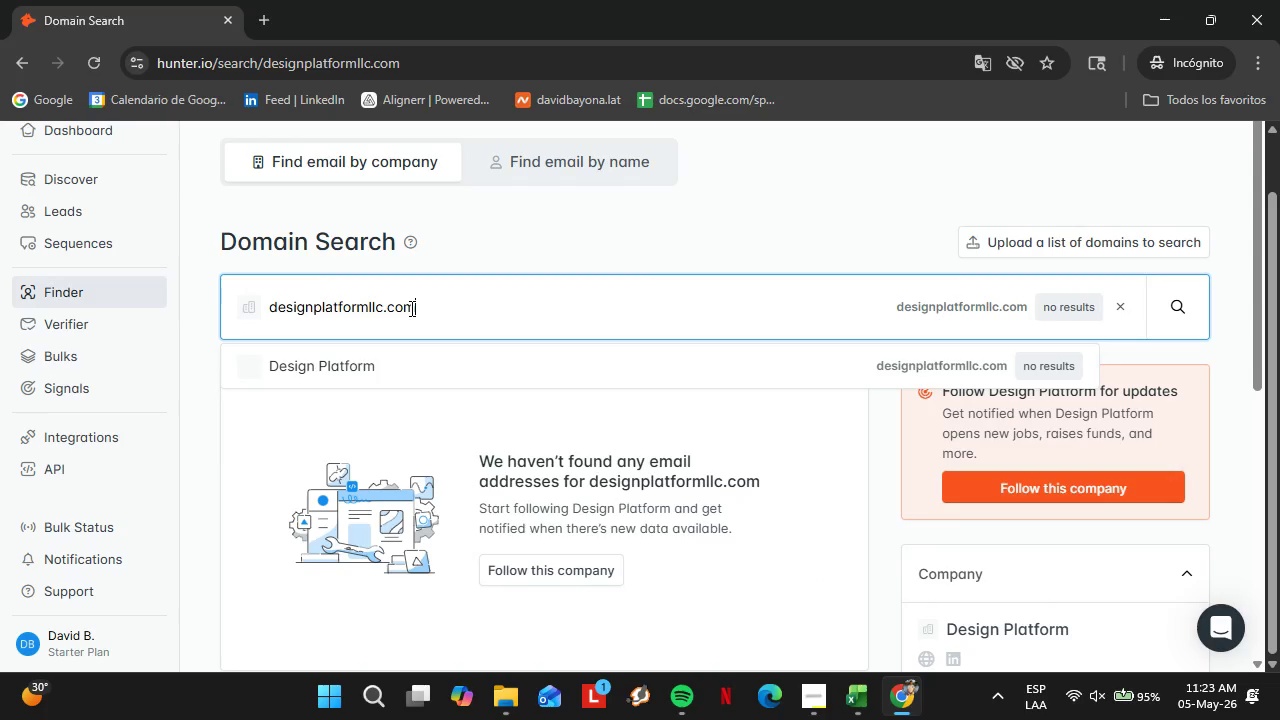 
triple_click([410, 308])
 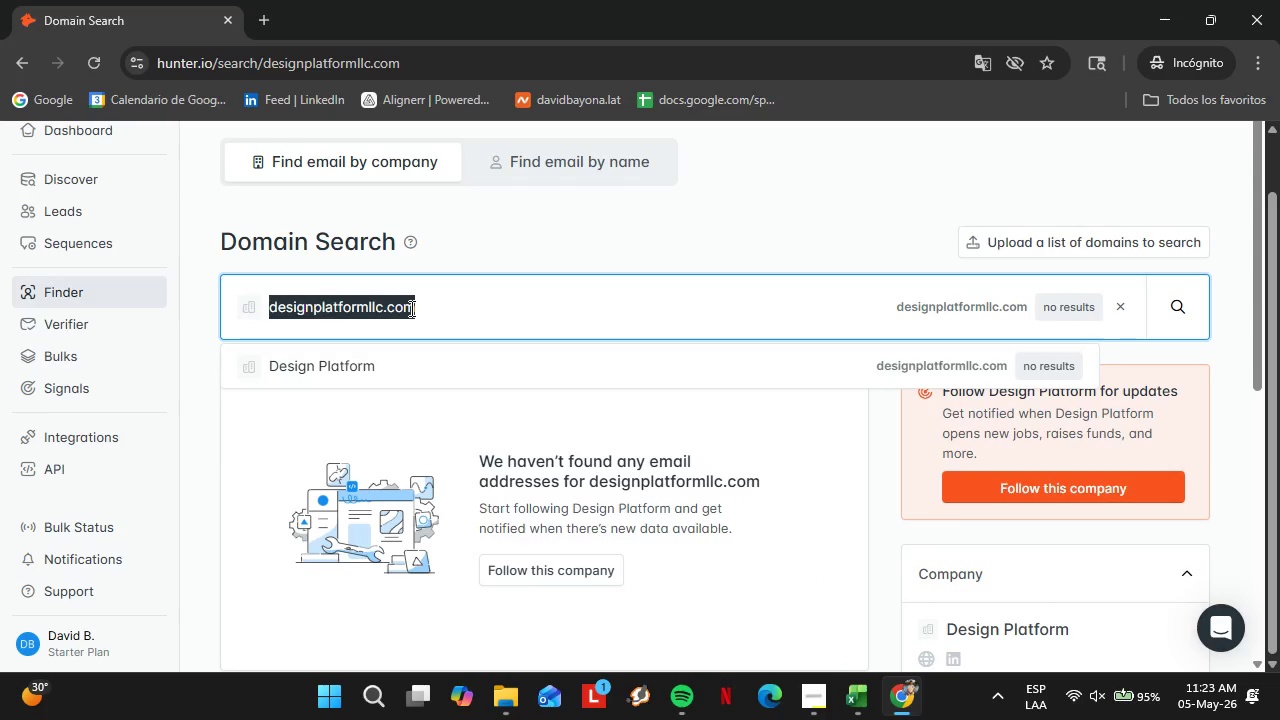 
triple_click([410, 308])
 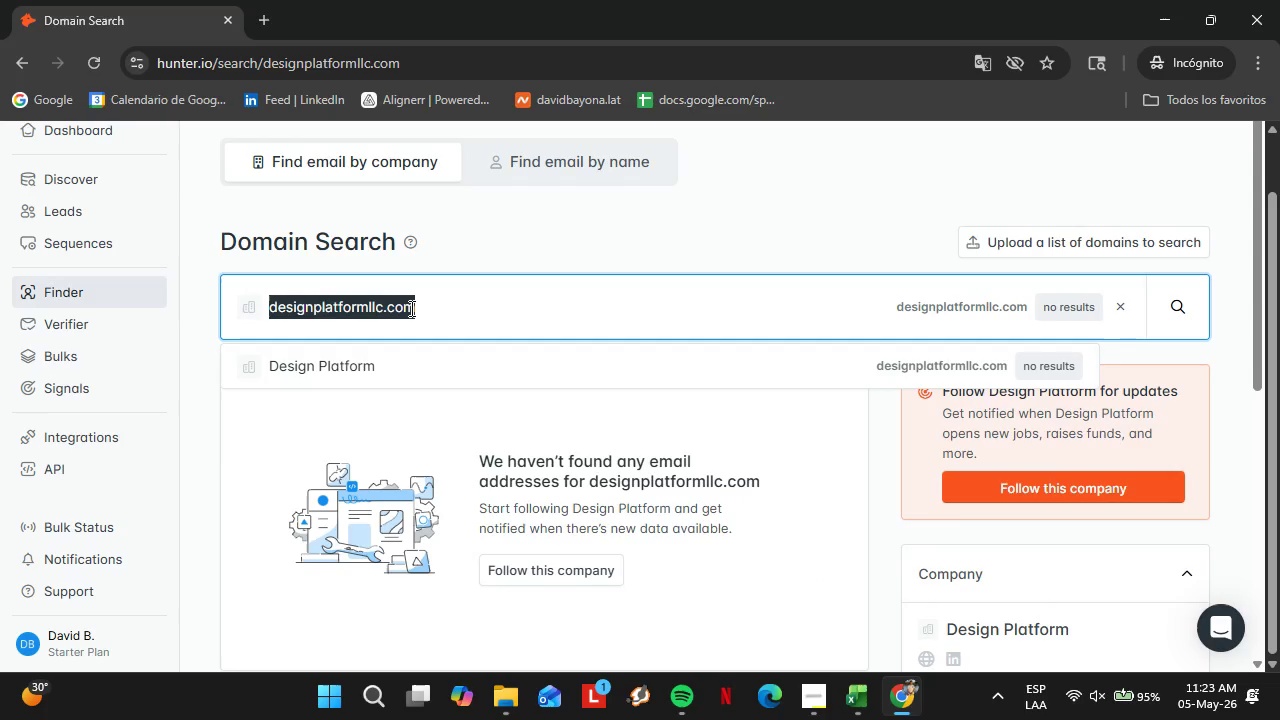 
type(nmar)
 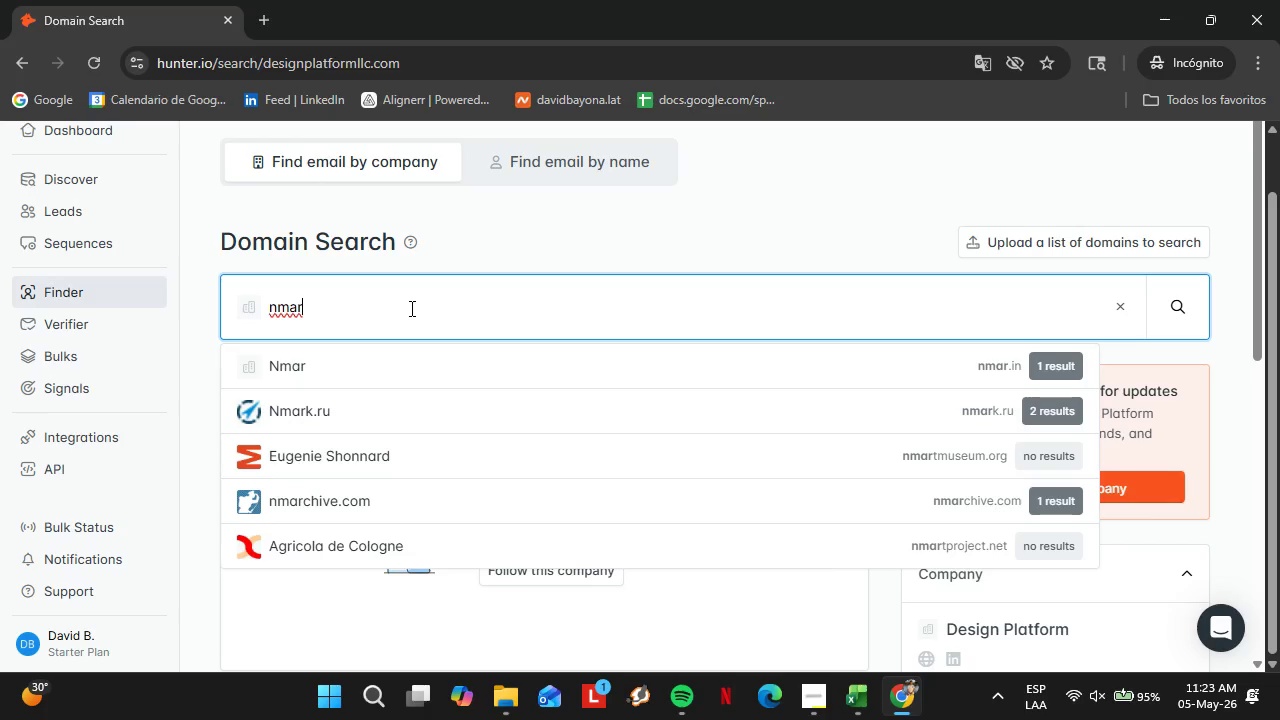 
type(quicter)
 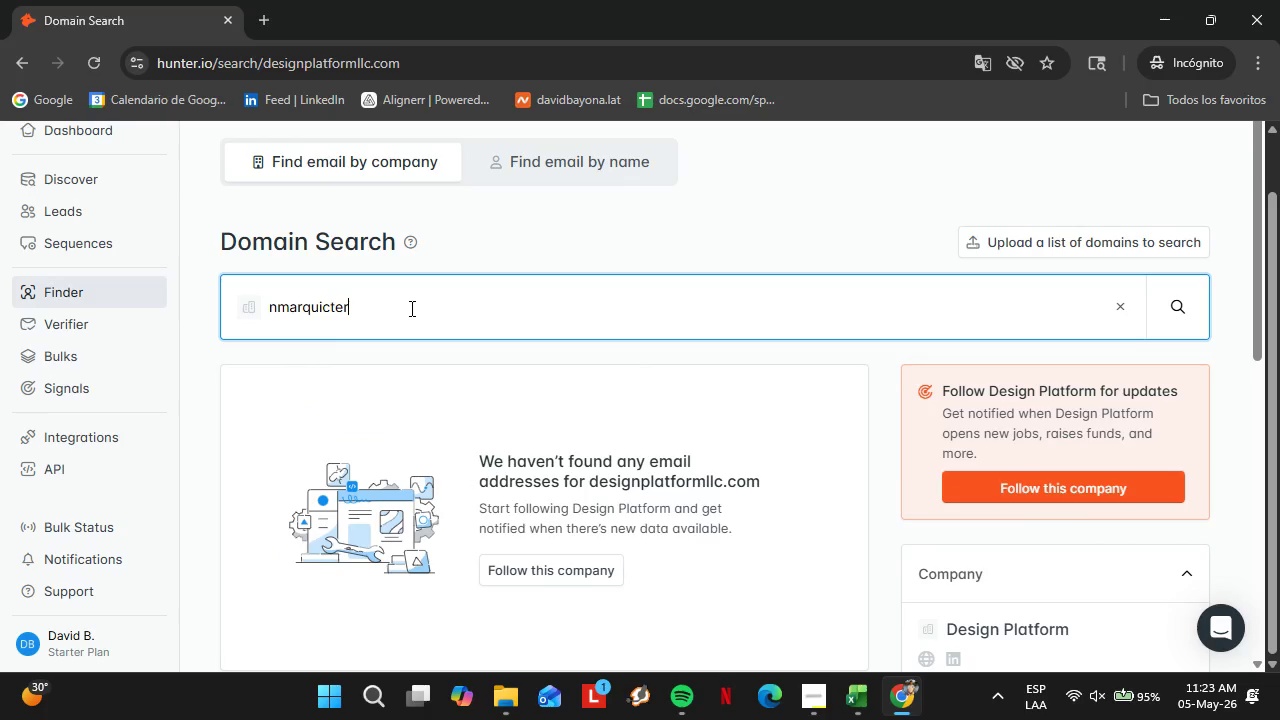 
key(Enter)
 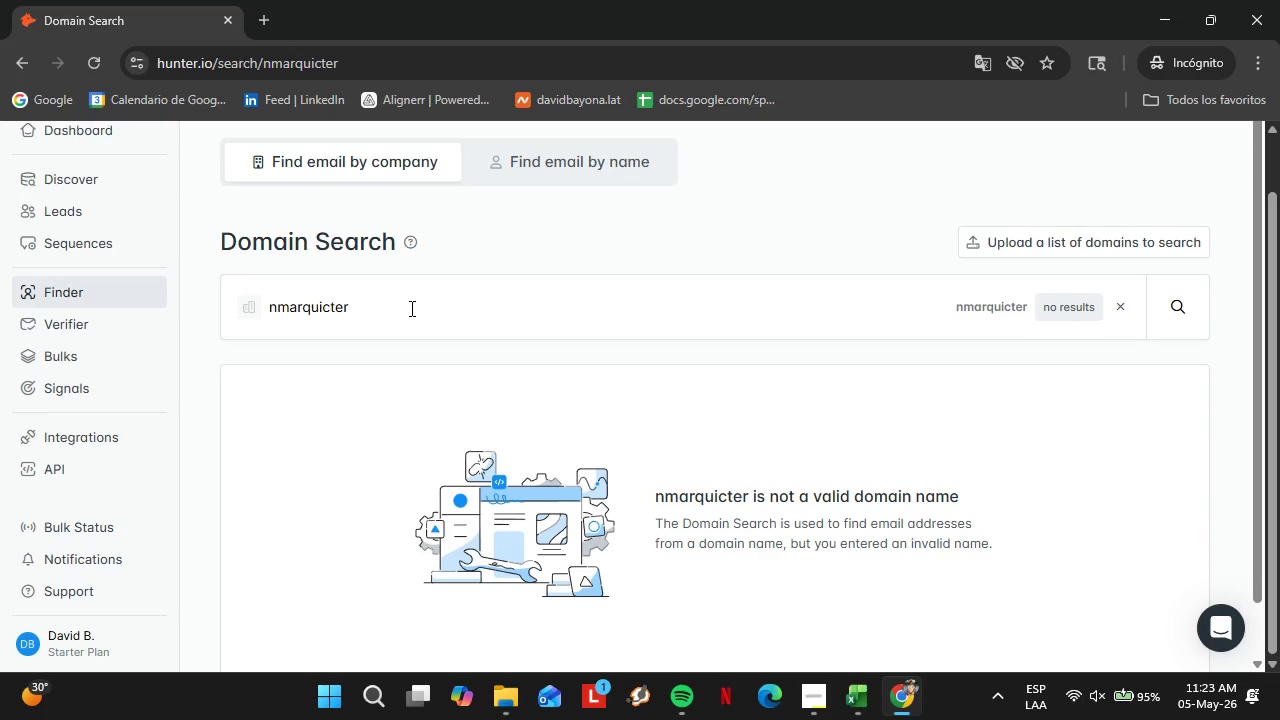 
key(Enter)
 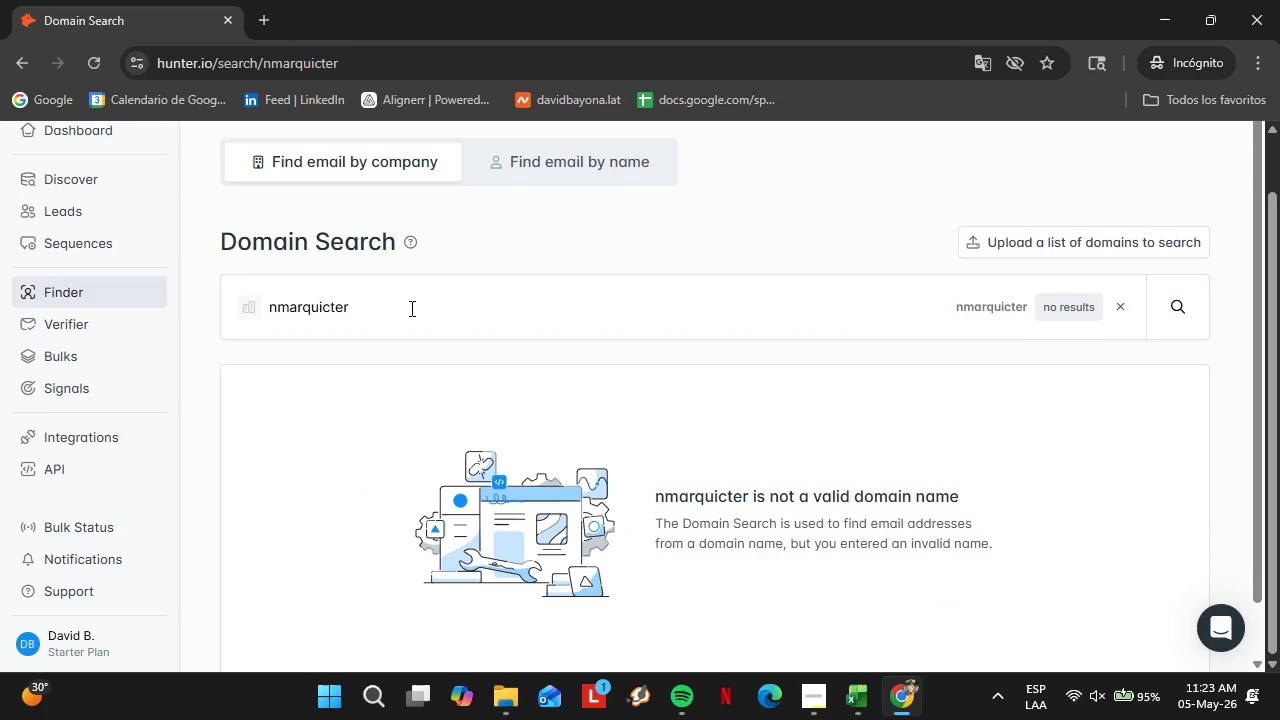 
left_click([410, 308])
 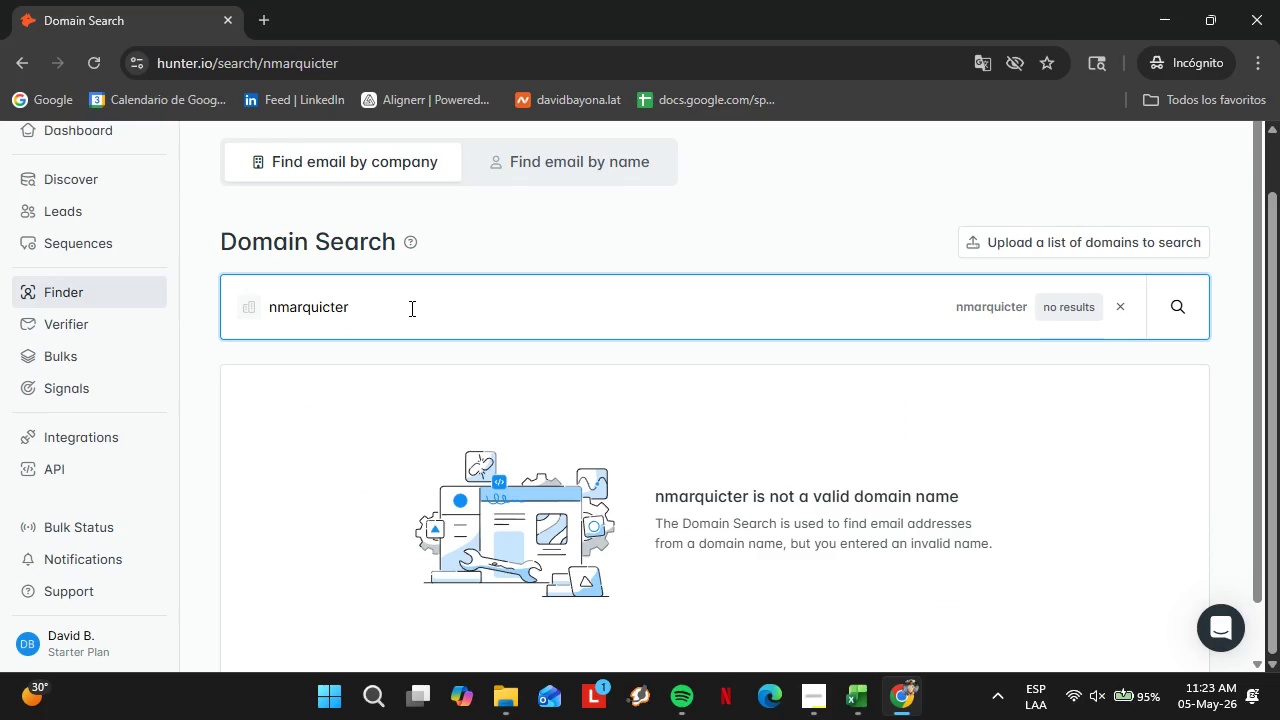 
key(Backspace)
type(cr)
key(Backspace)
type(ts.com)
 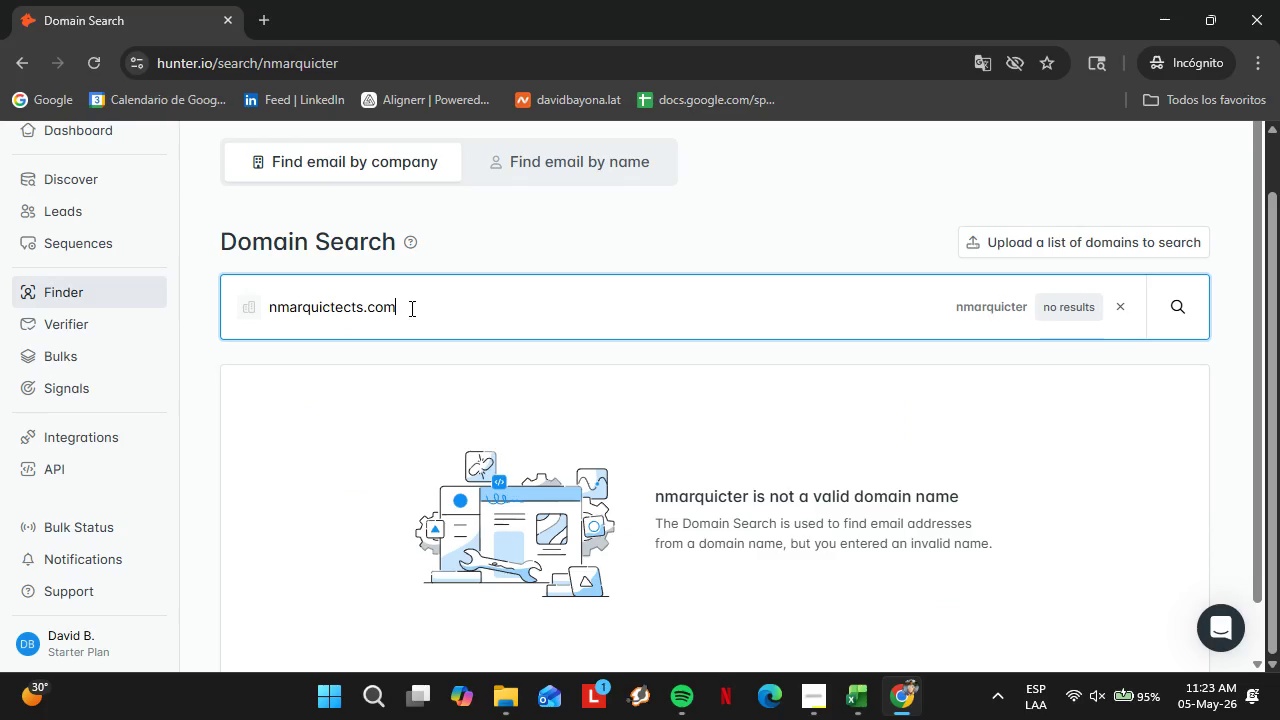 
key(Enter)
 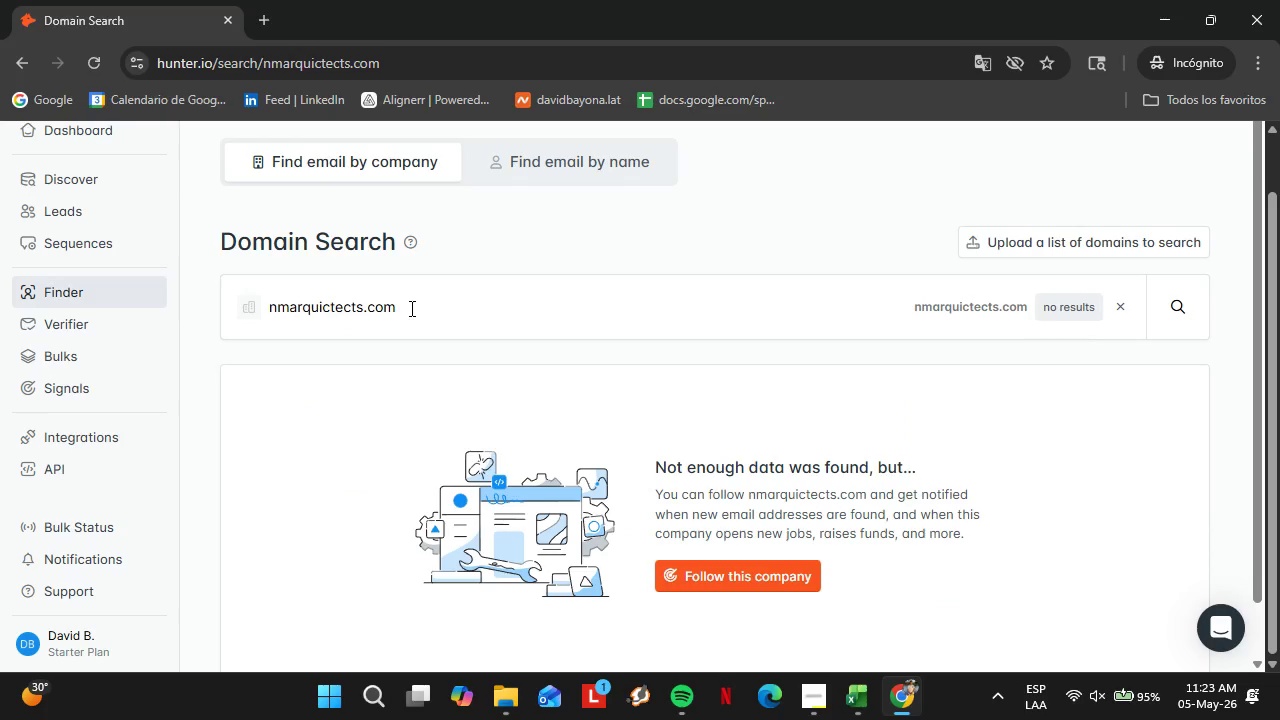 
double_click([410, 308])
 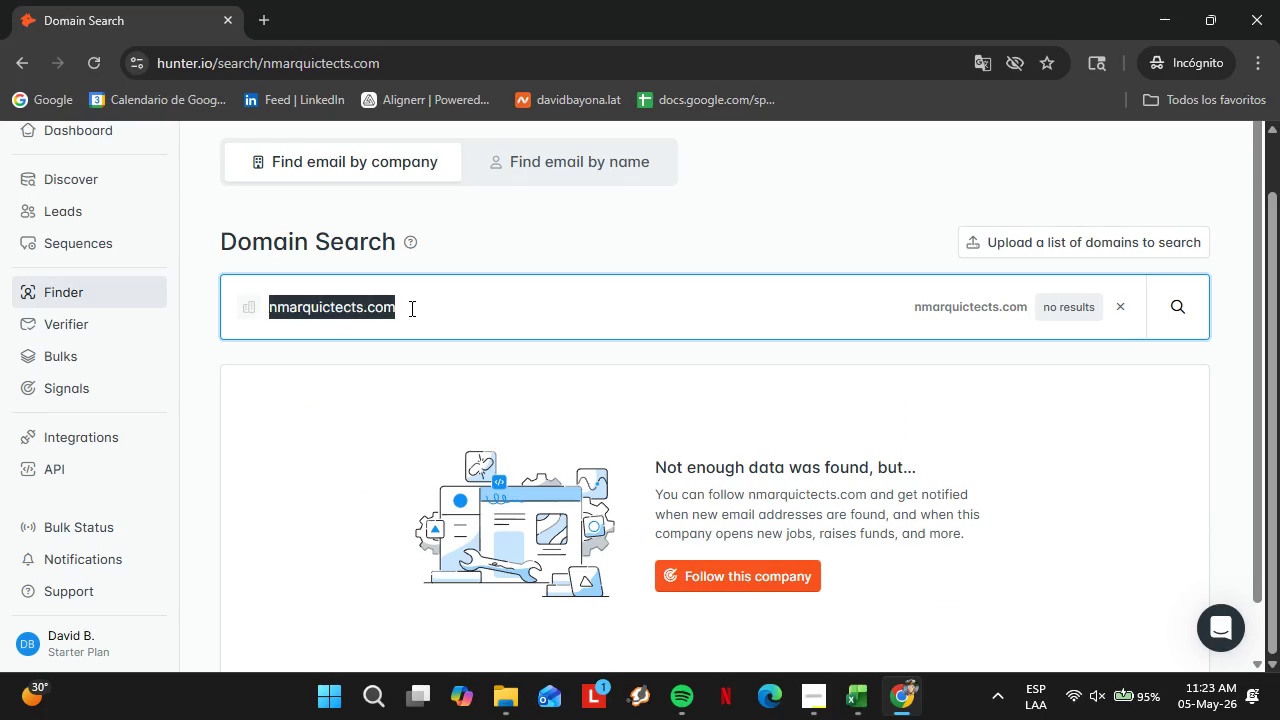 
triple_click([410, 308])
 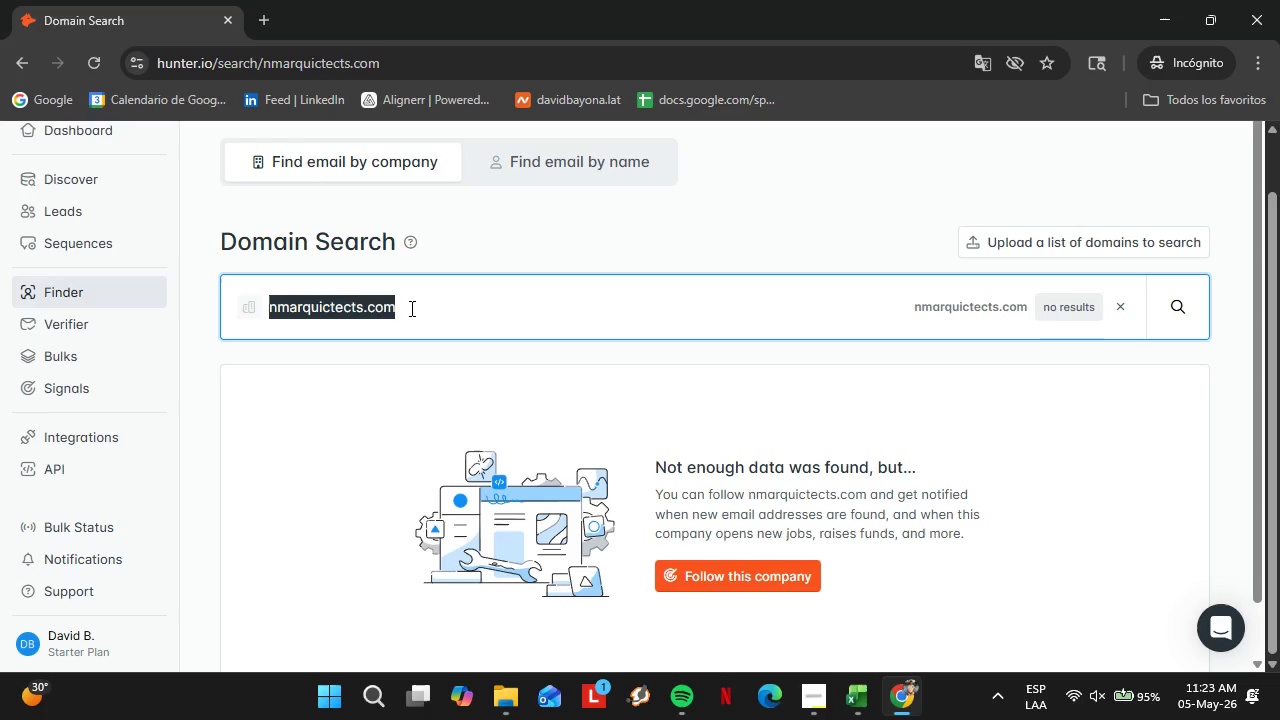 
type(stuar)
 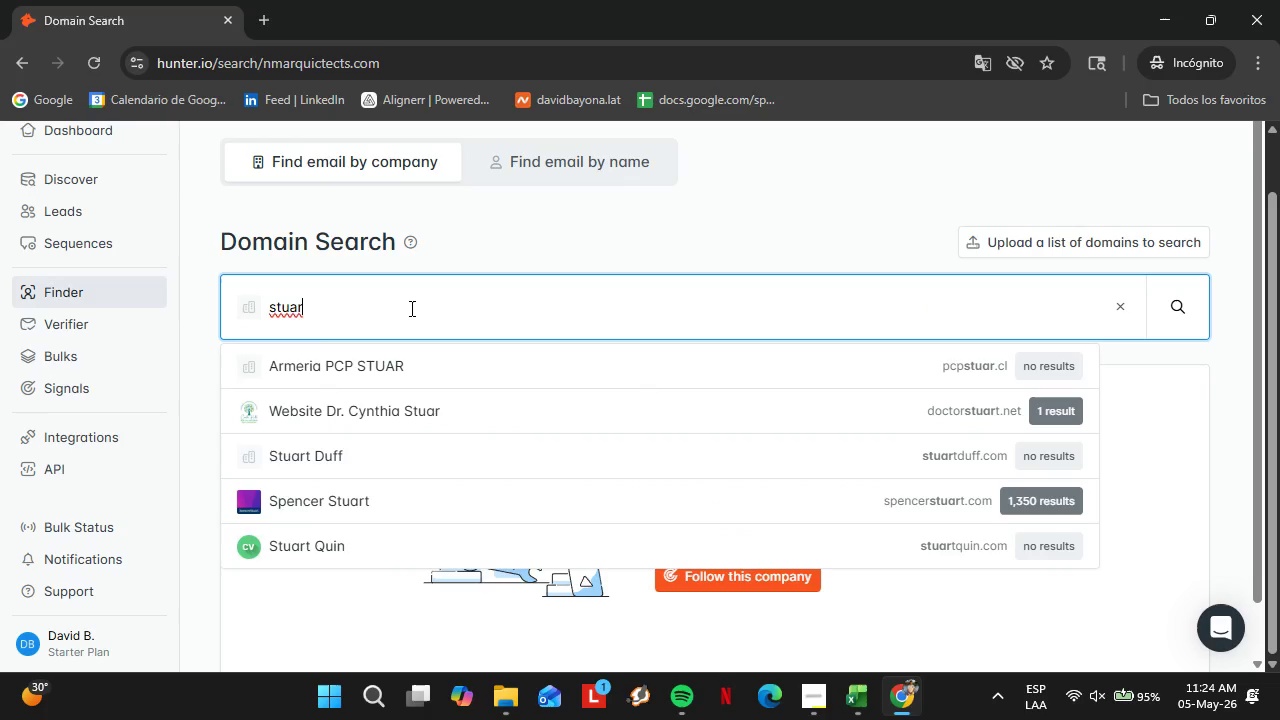 
type(tarchit)
 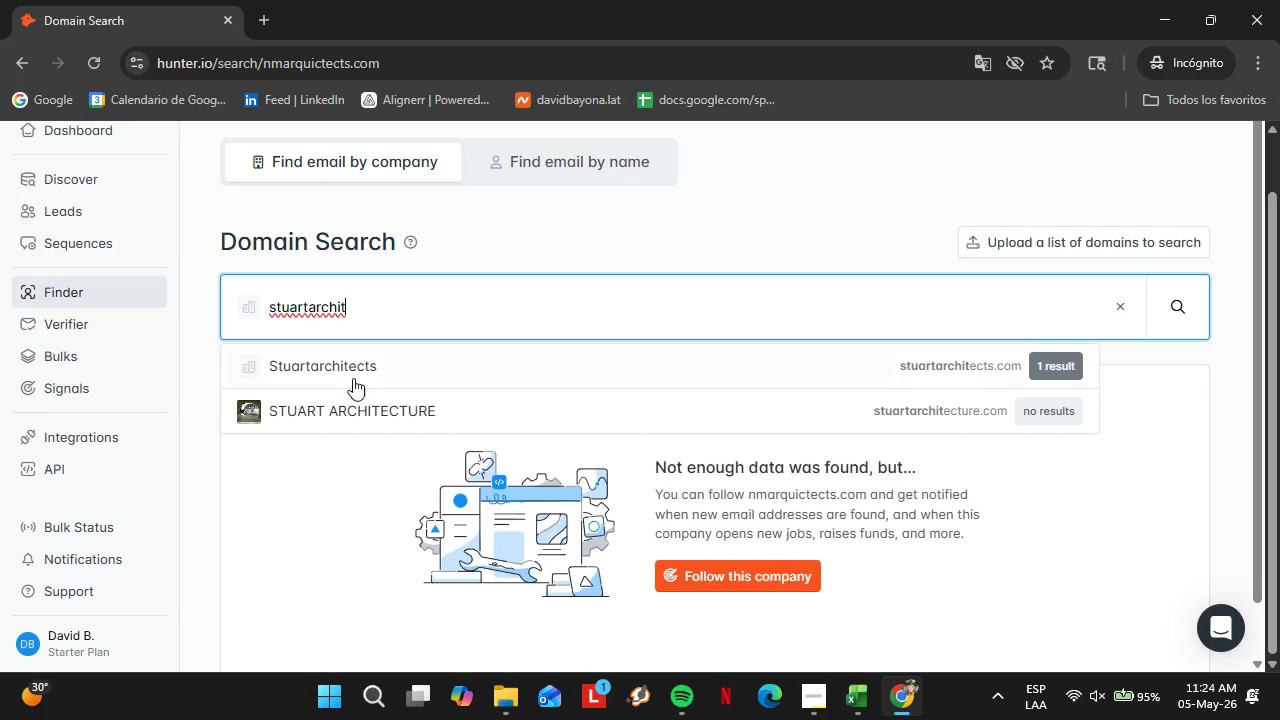 
left_click([349, 376])
 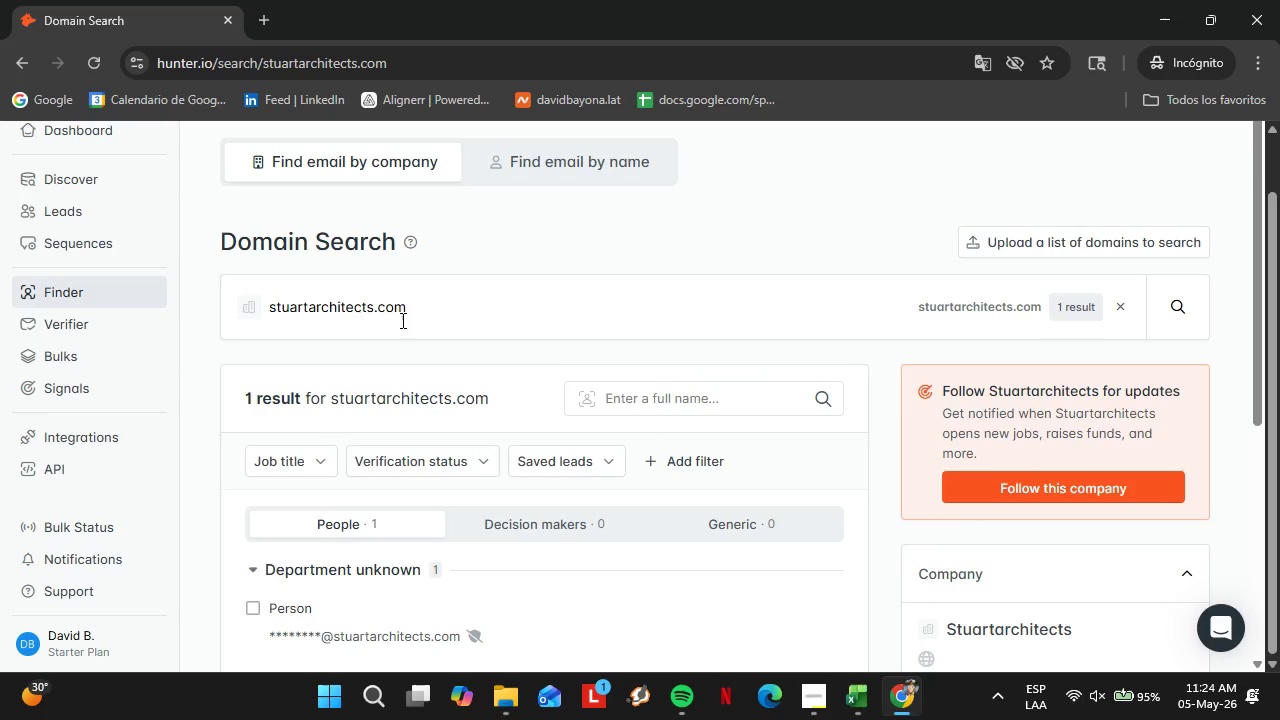 
scroll: coordinate [382, 449], scroll_direction: none, amount: 0.0
 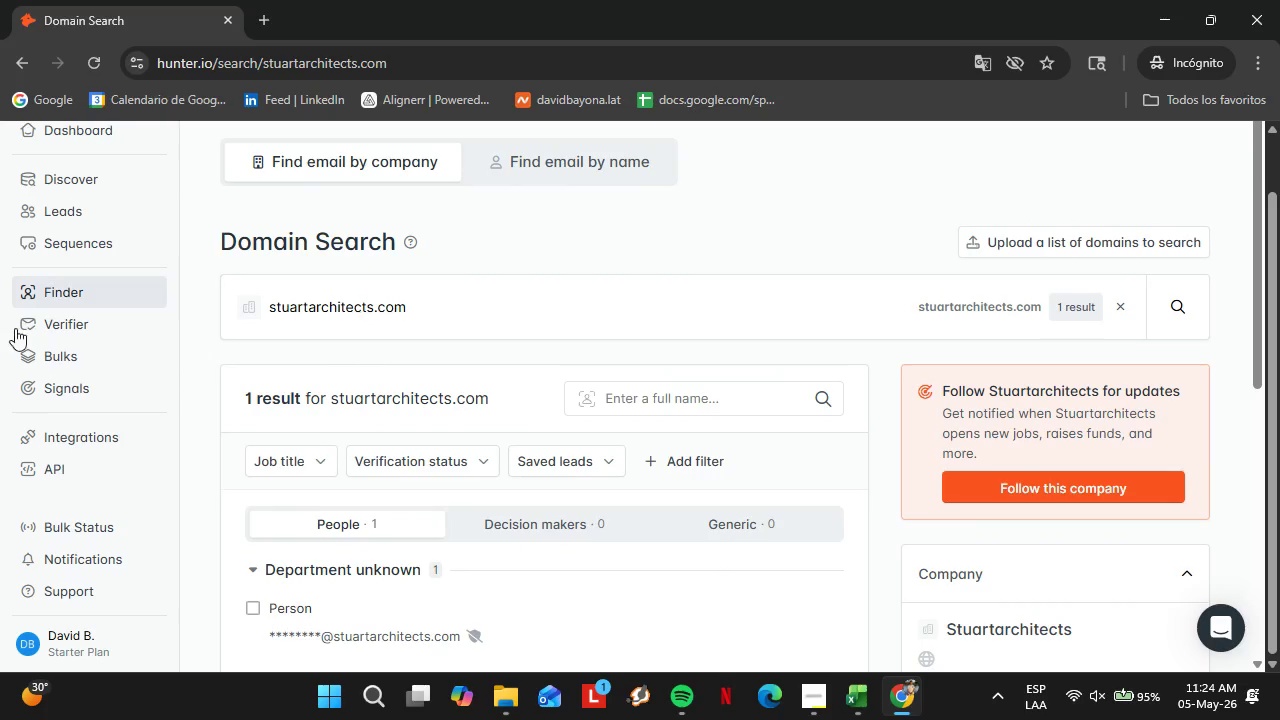 
left_click([67, 219])
 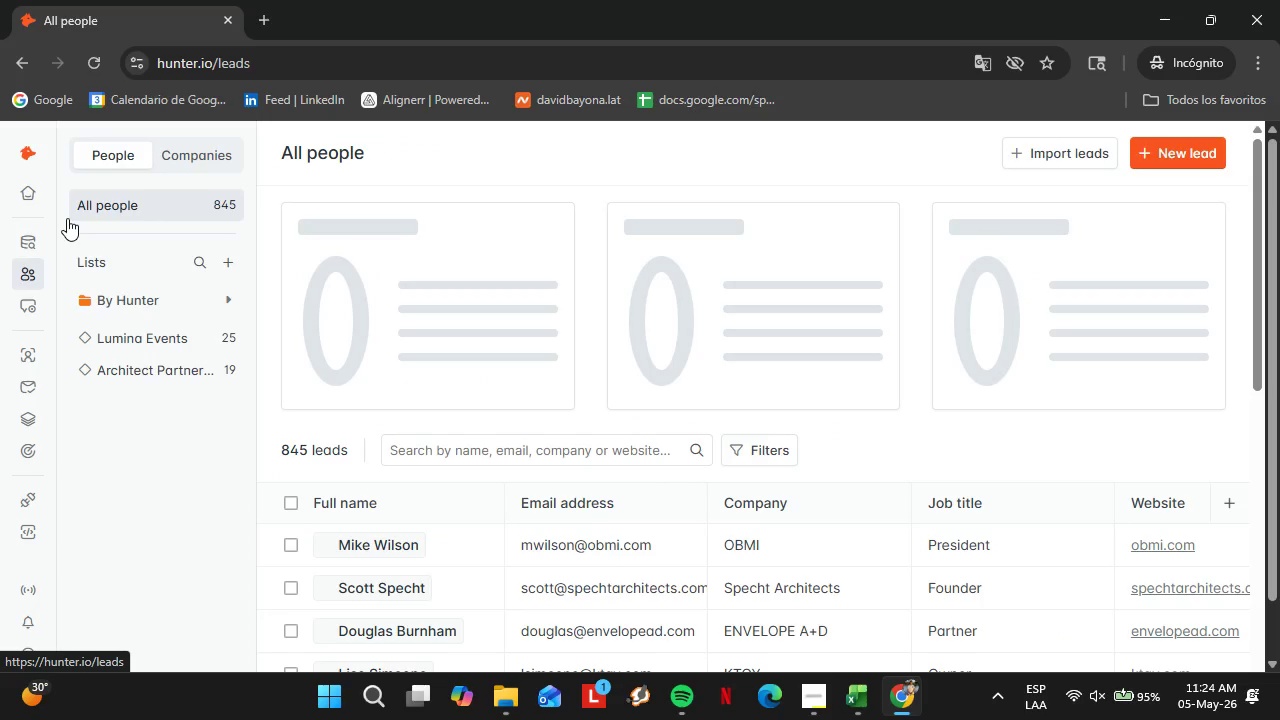 
left_click([156, 385])
 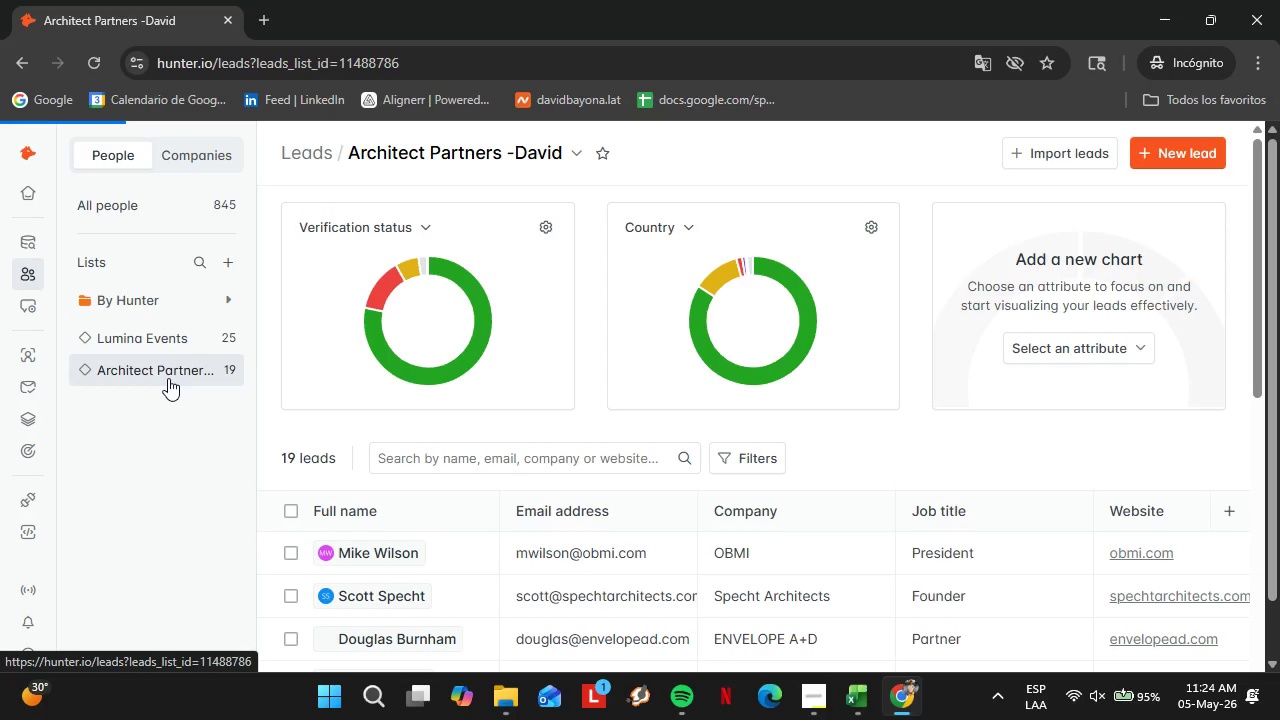 
scroll: coordinate [481, 444], scroll_direction: down, amount: 7.0
 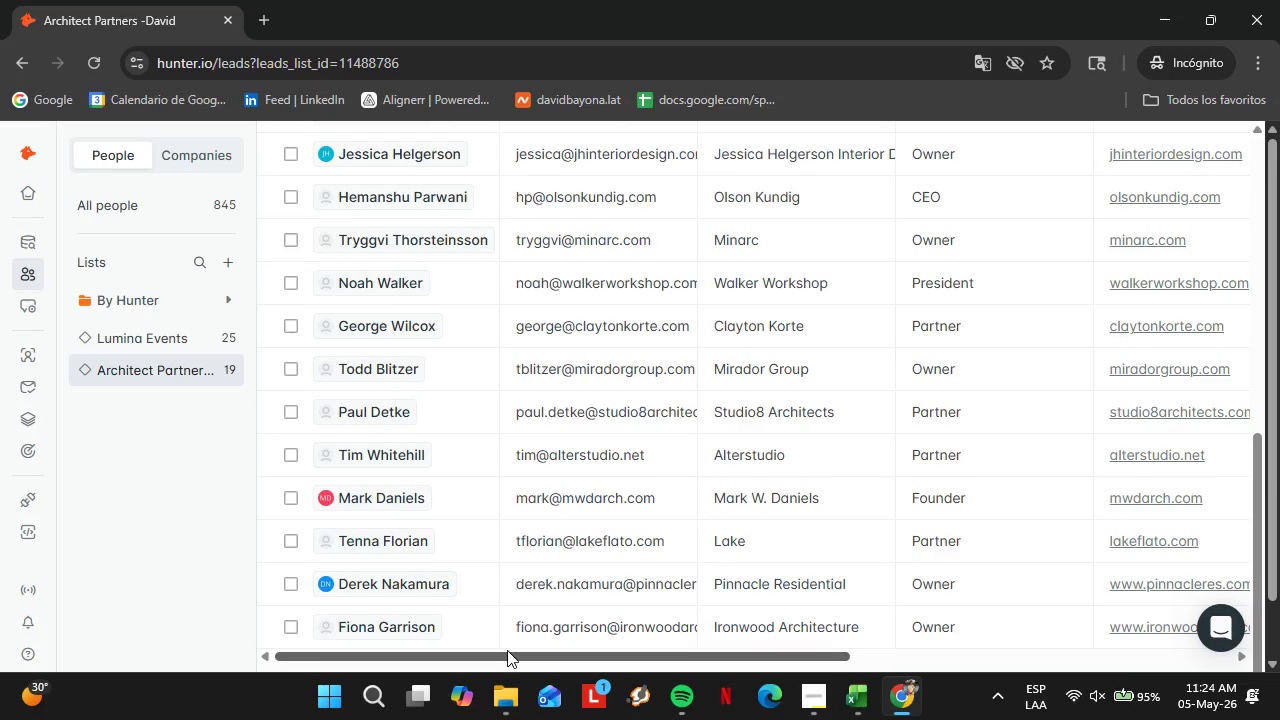 
left_click_drag(start_coordinate=[508, 650], to_coordinate=[829, 647])
 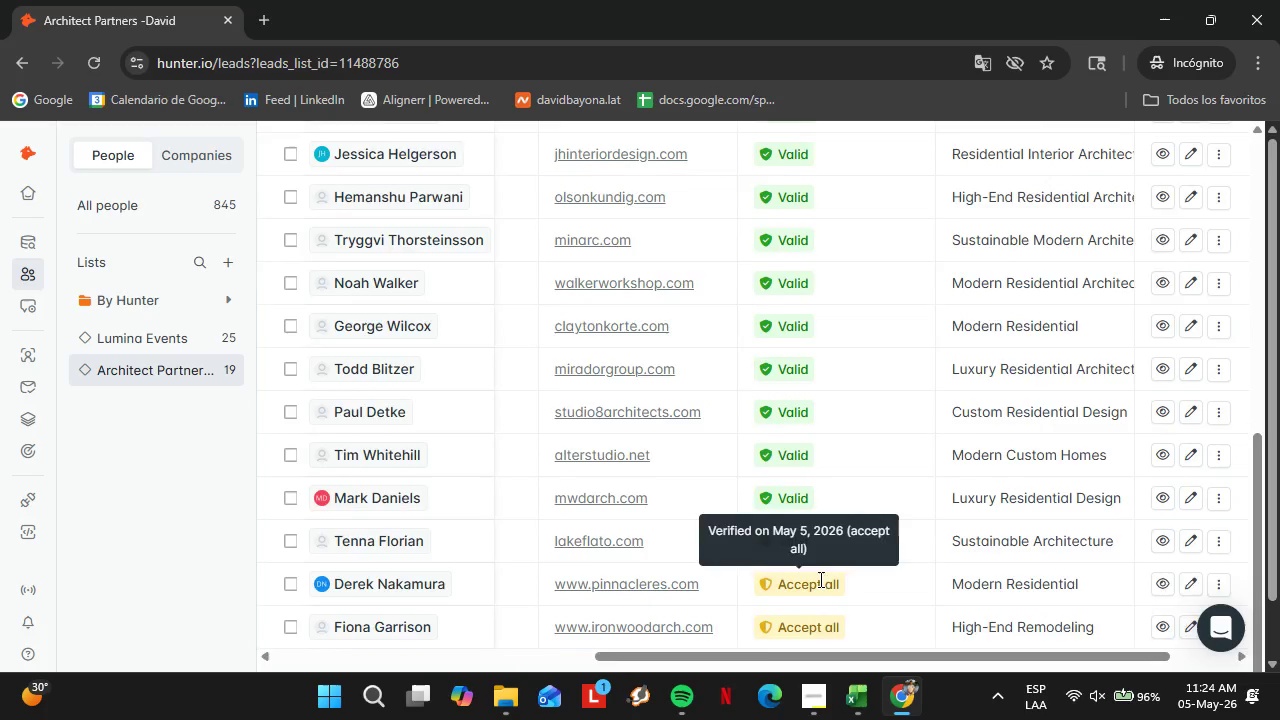 
scroll: coordinate [819, 579], scroll_direction: up, amount: 2.0
 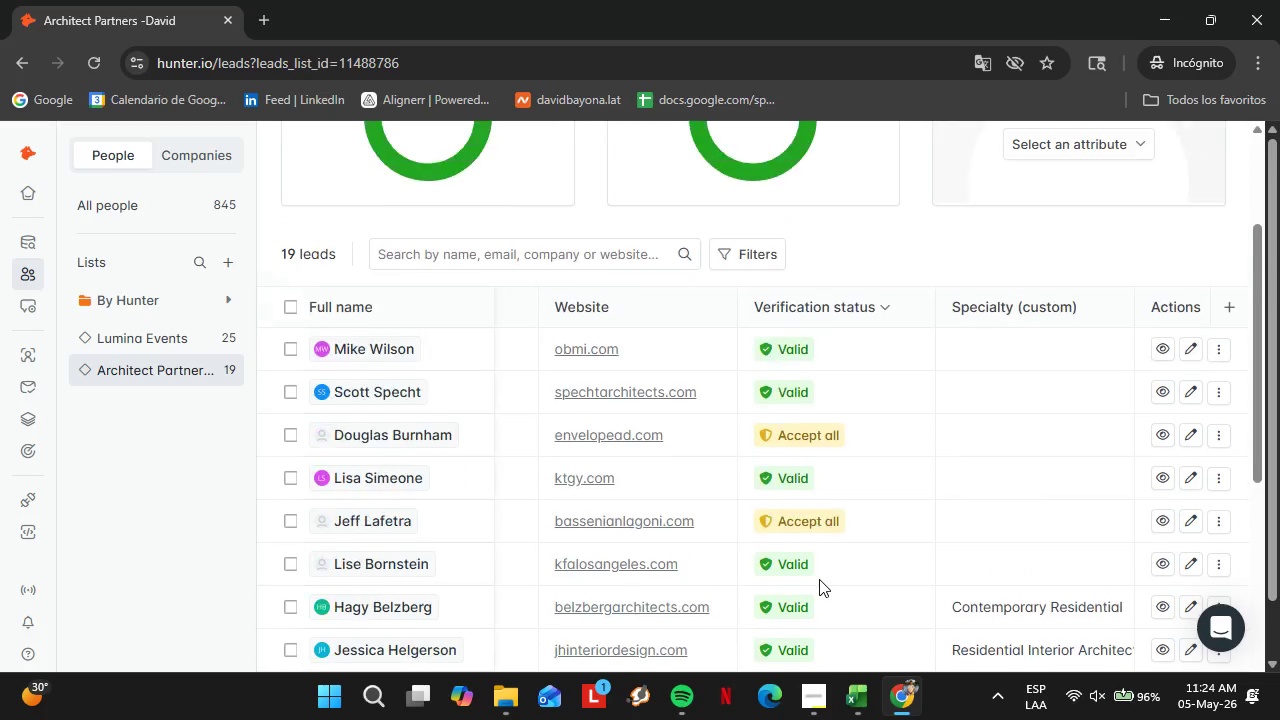 
scroll: coordinate [834, 540], scroll_direction: down, amount: 1.0
 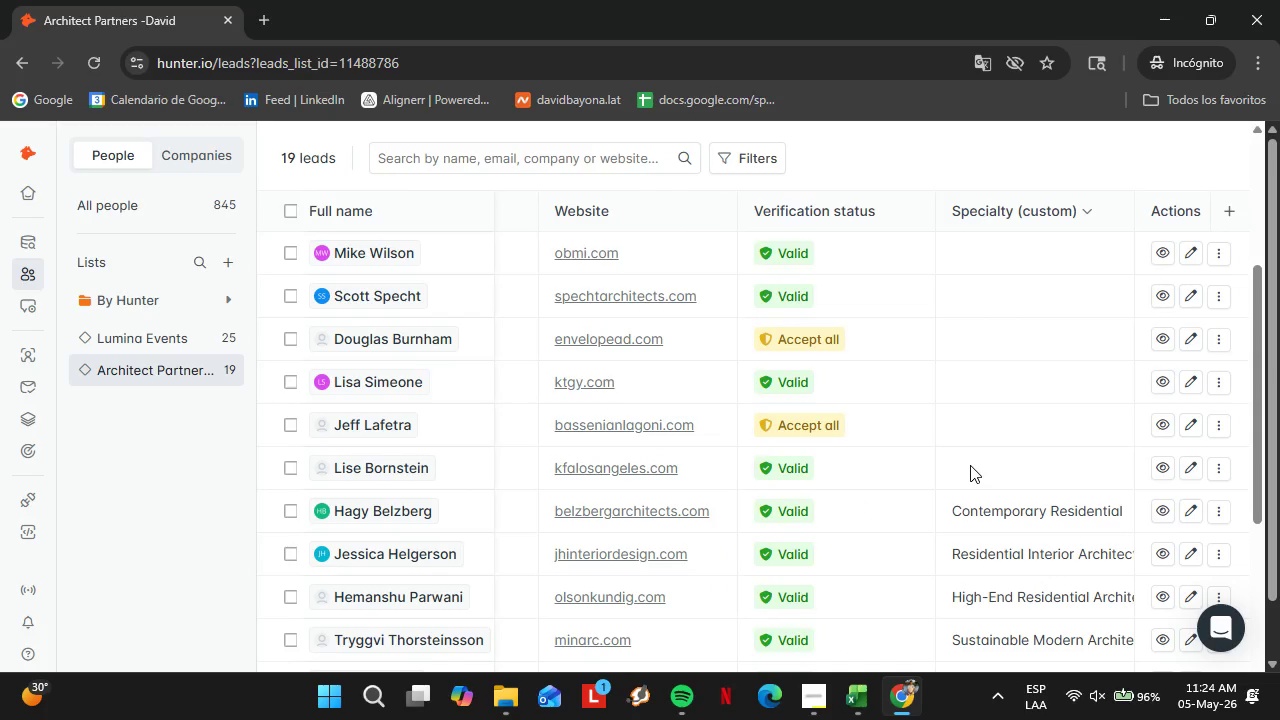 
wait(5.56)
 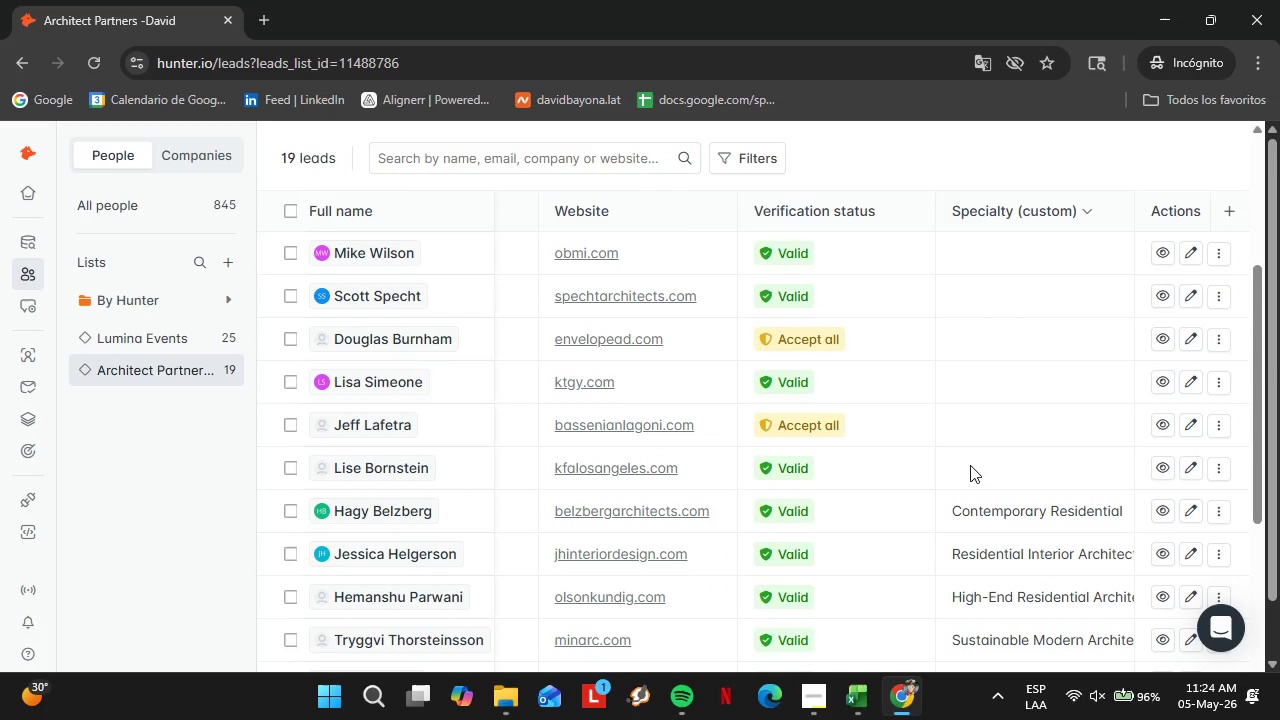 
left_click([970, 465])
 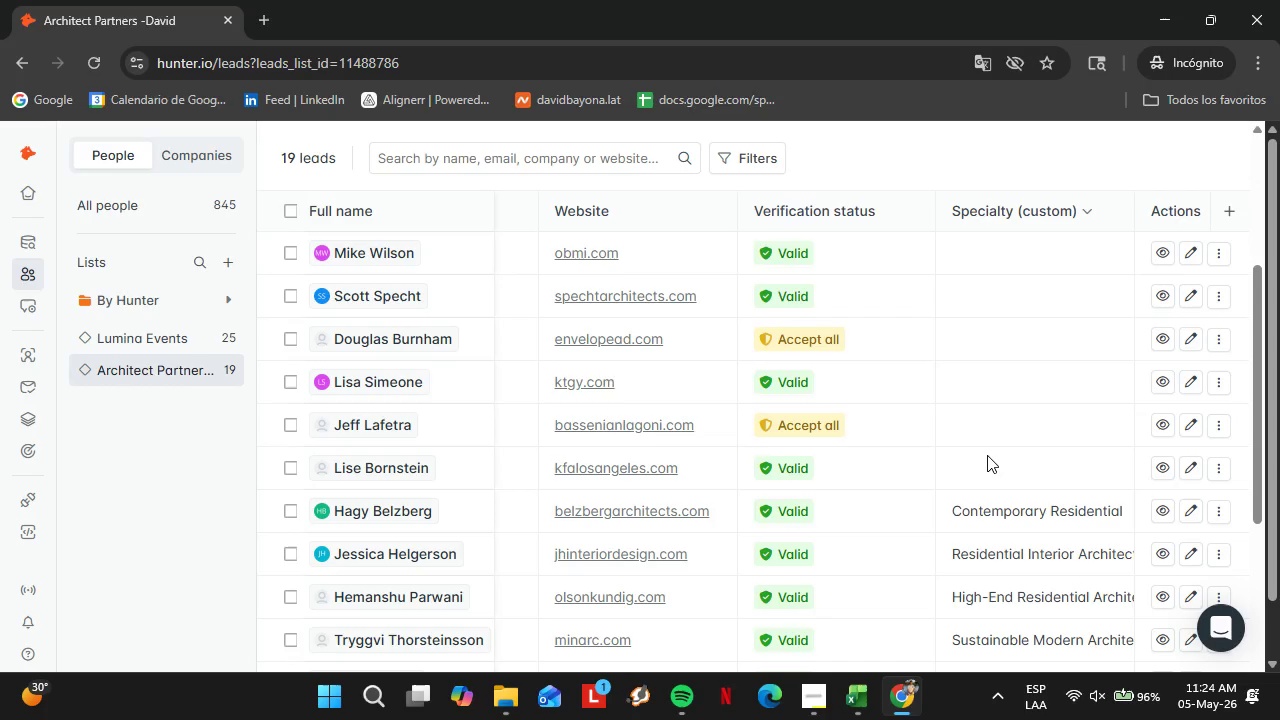 
triple_click([987, 455])
 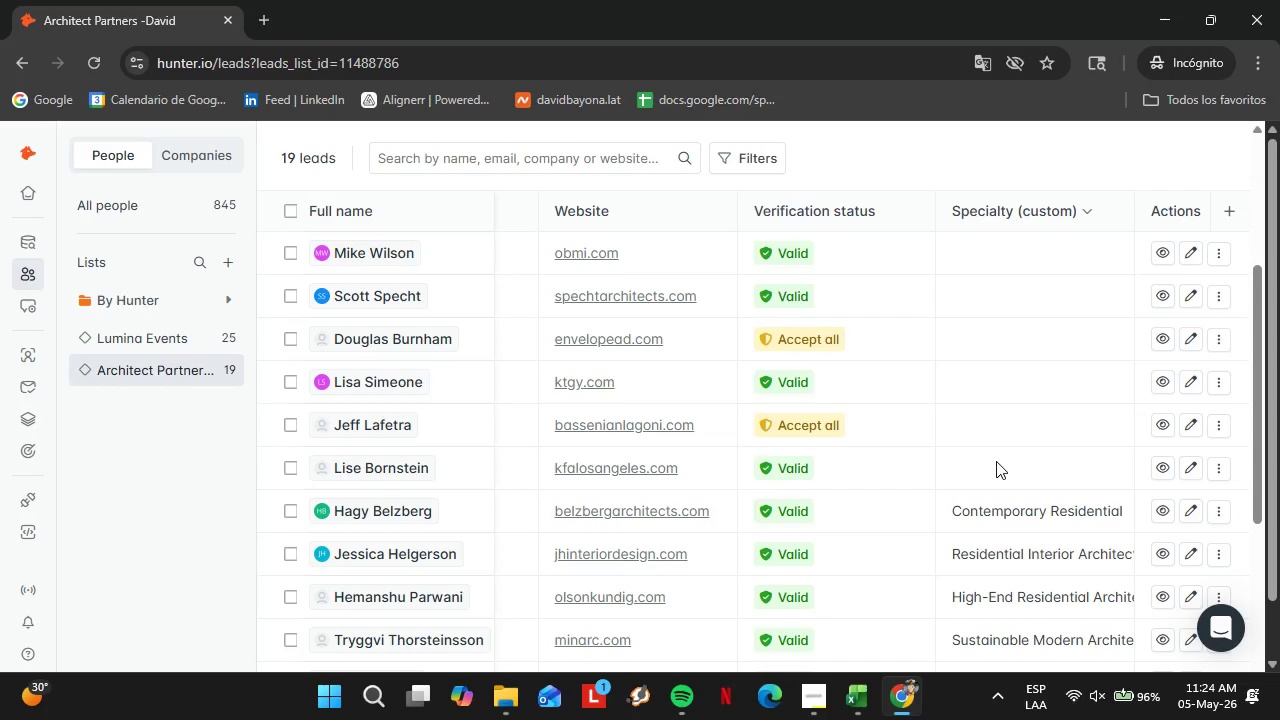 
double_click([996, 461])
 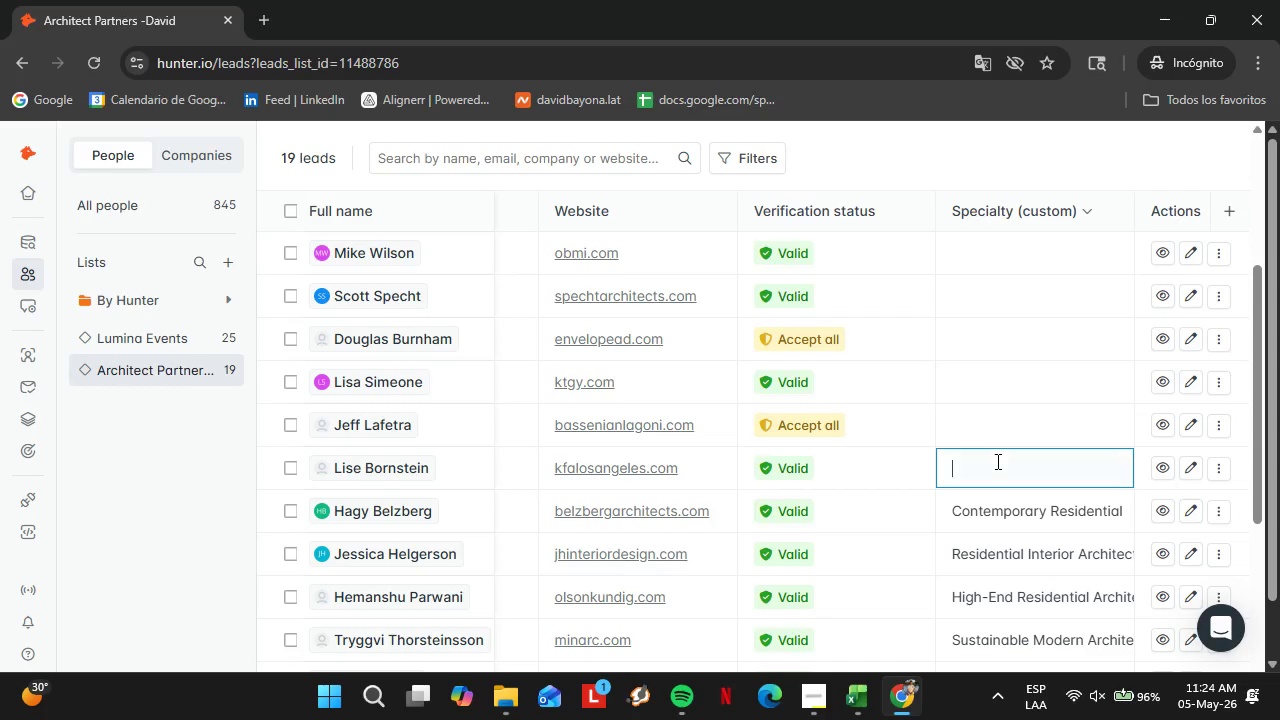 
triple_click([996, 461])
 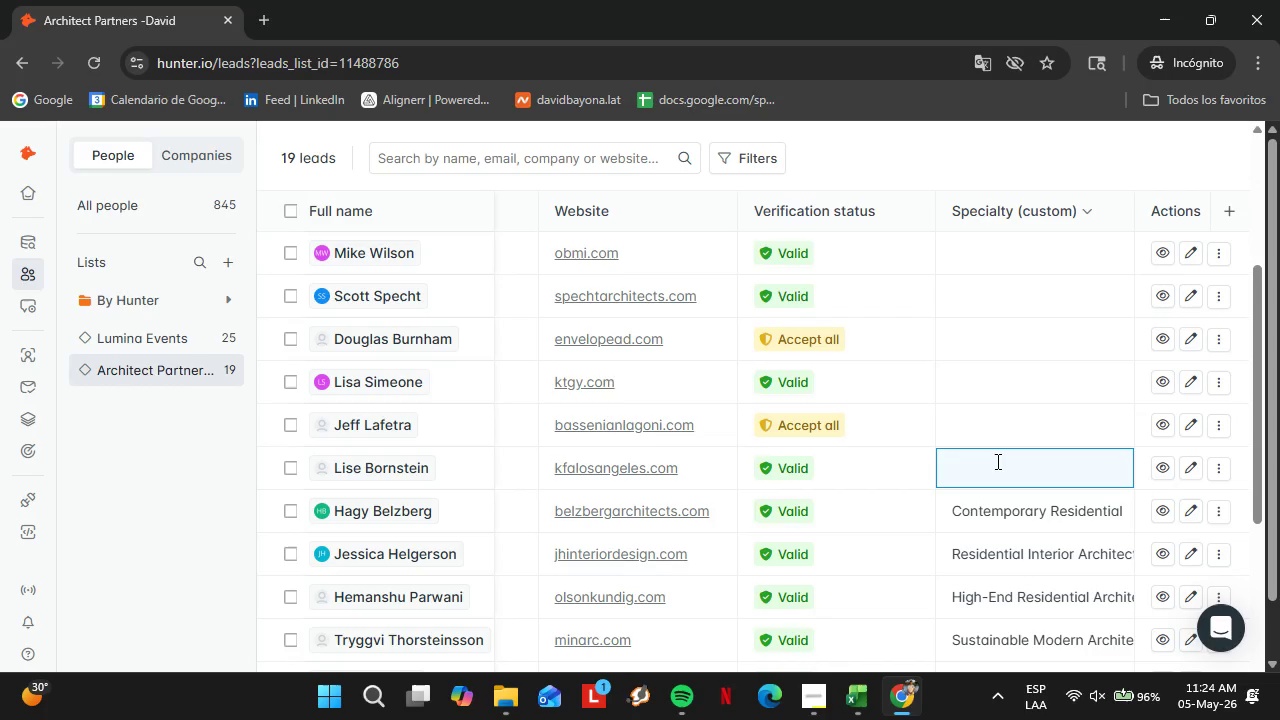 
wait(17.08)
 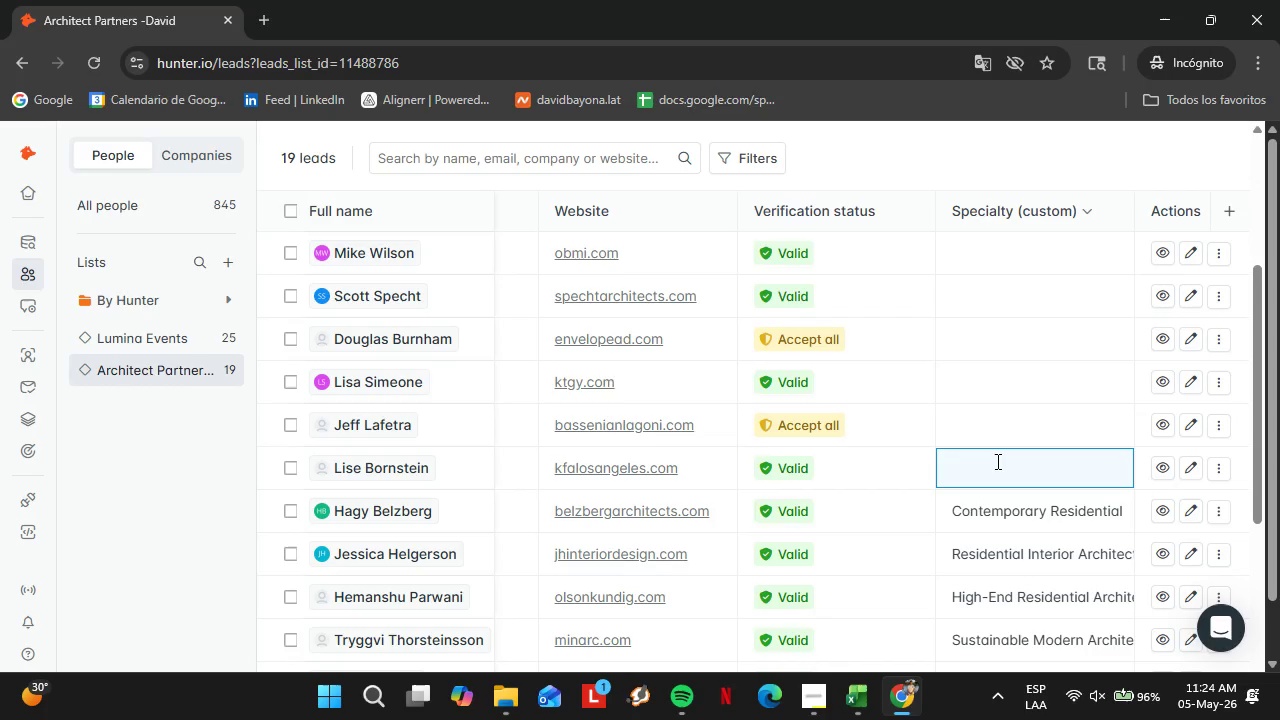 
left_click([596, 467])
 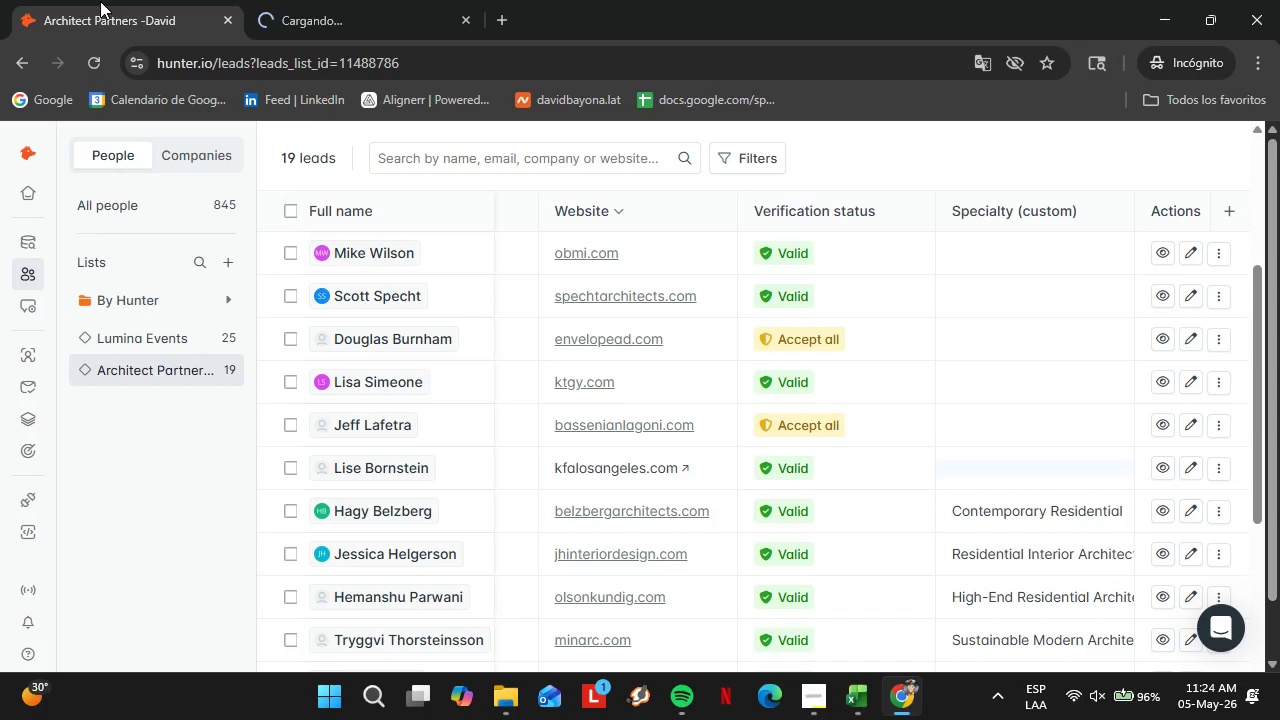 
double_click([405, 0])
 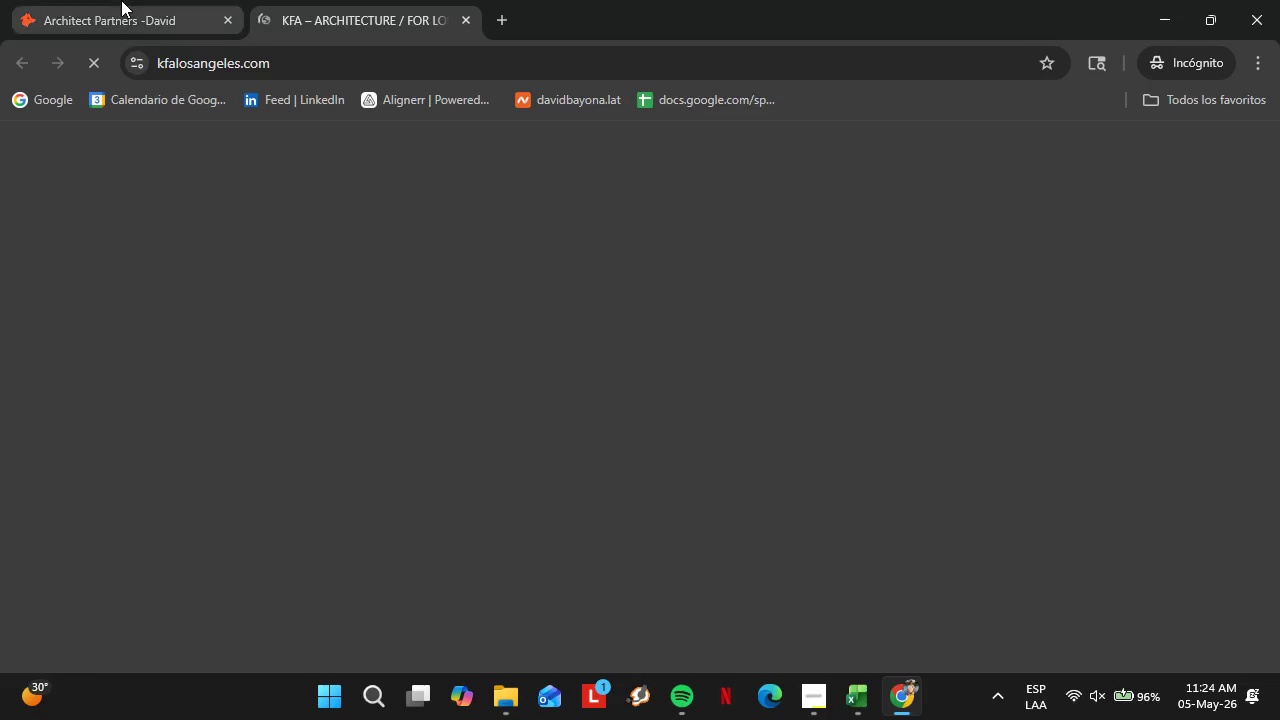 
triple_click([121, 0])
 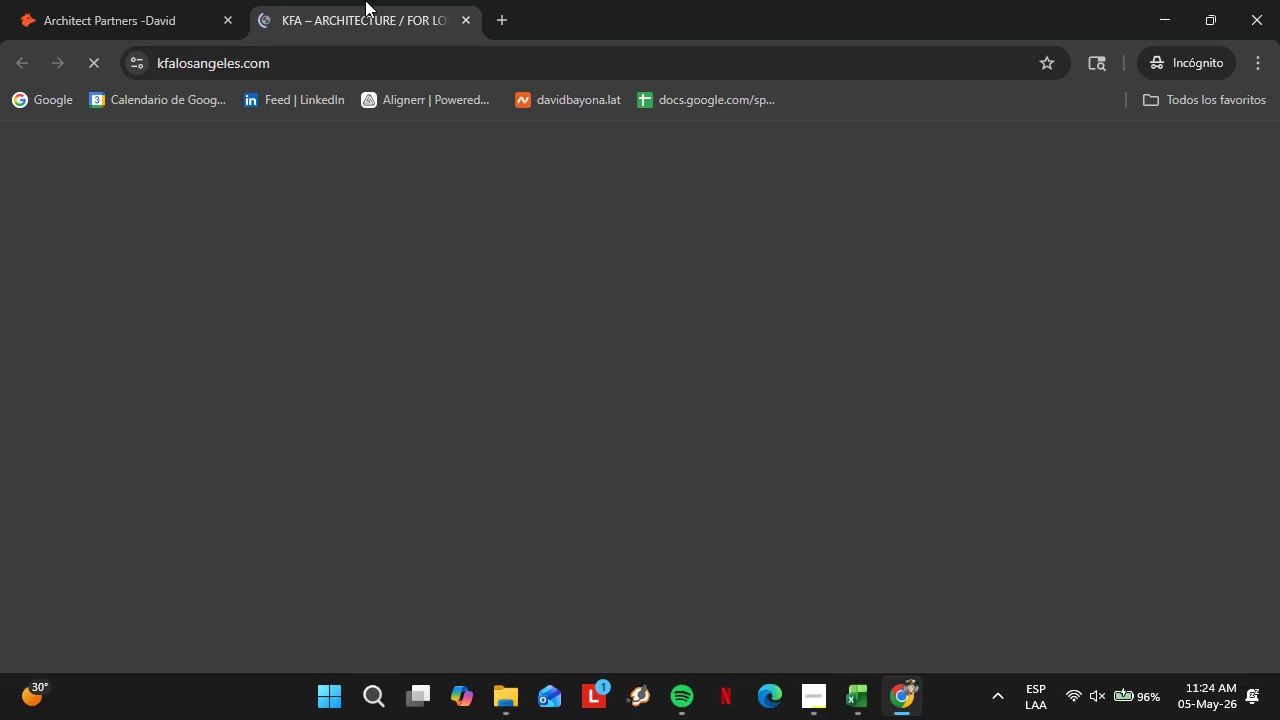 
double_click([177, 8])
 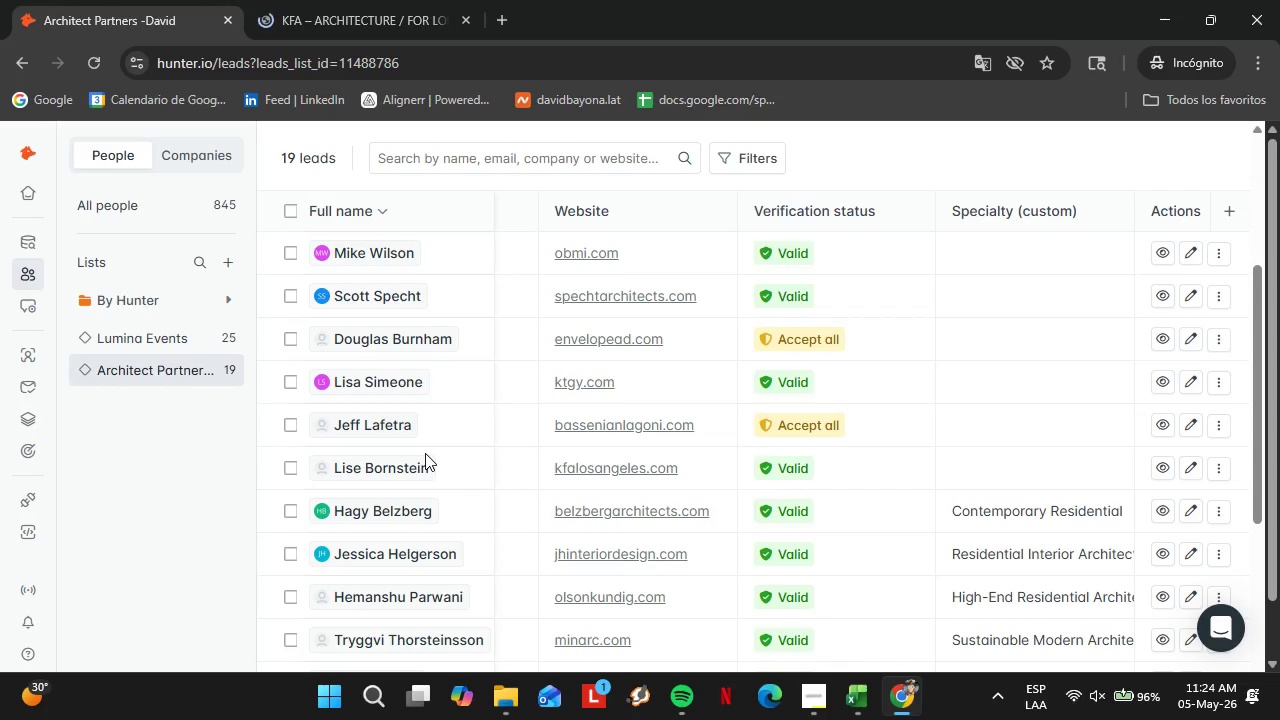 
left_click([282, 0])
 